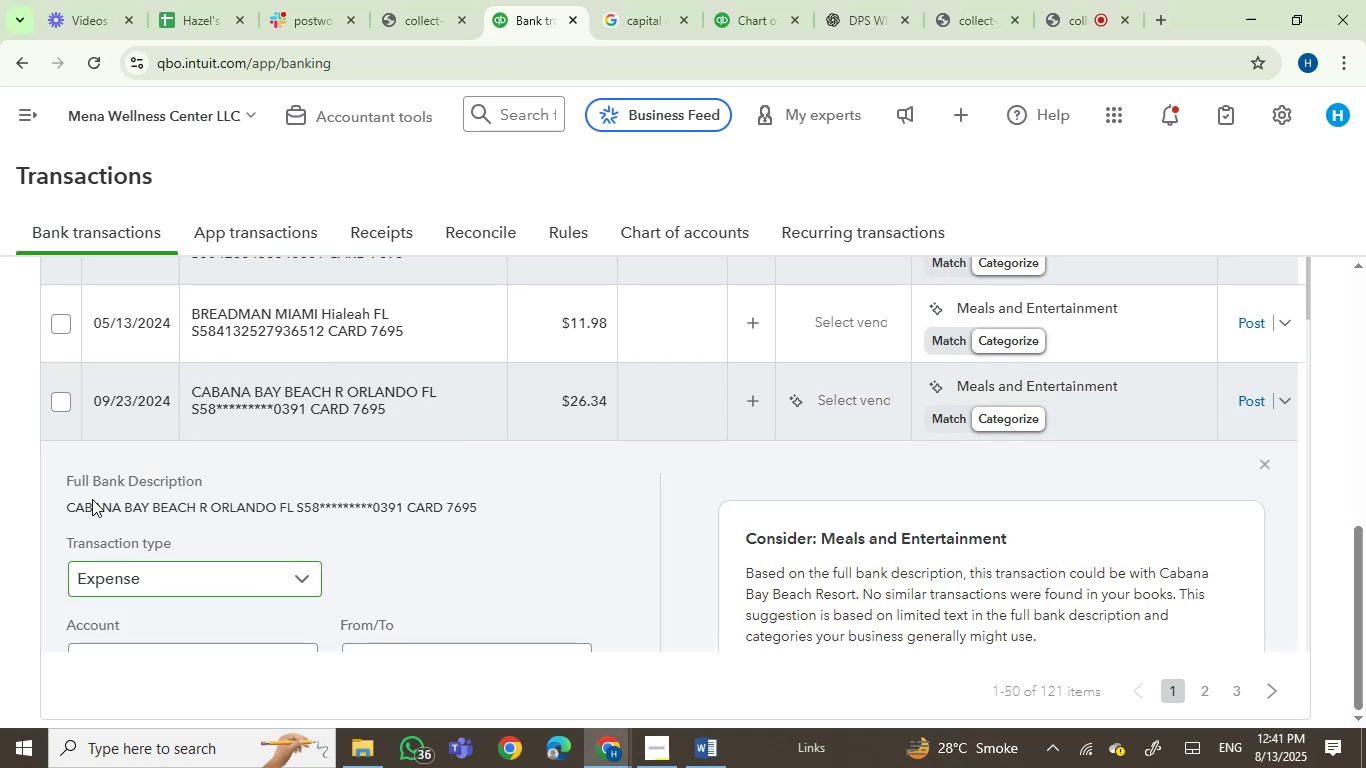 
left_click([99, 500])
 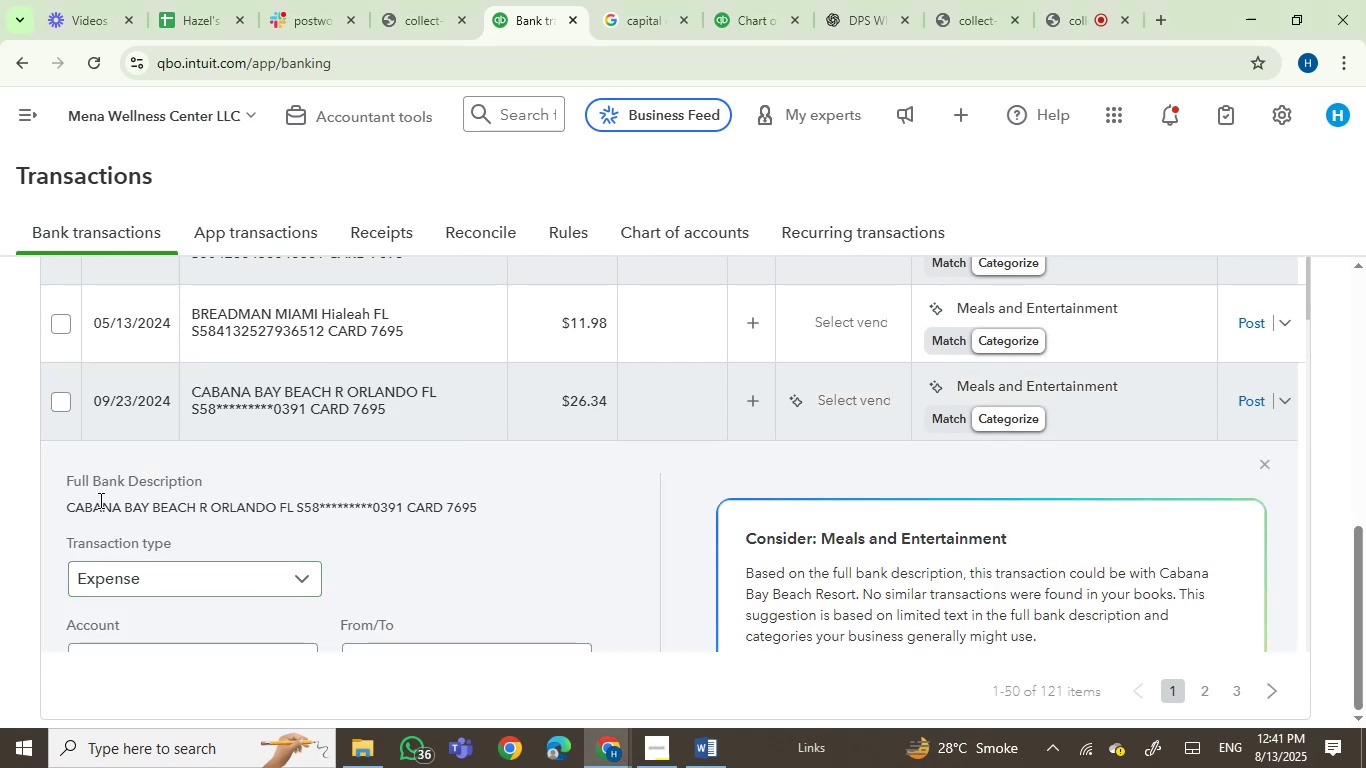 
left_click_drag(start_coordinate=[99, 500], to_coordinate=[281, 507])
 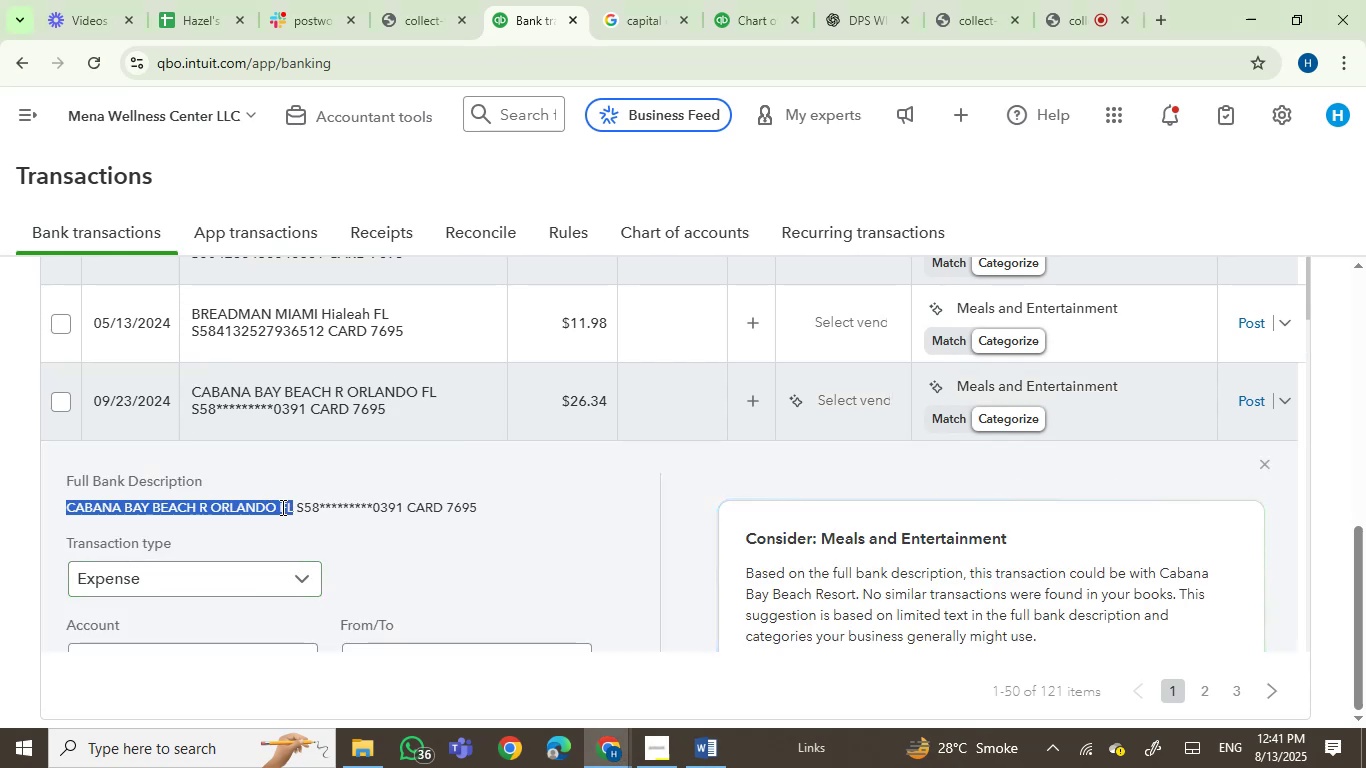 
key(Control+Shift+ShiftLeft)
 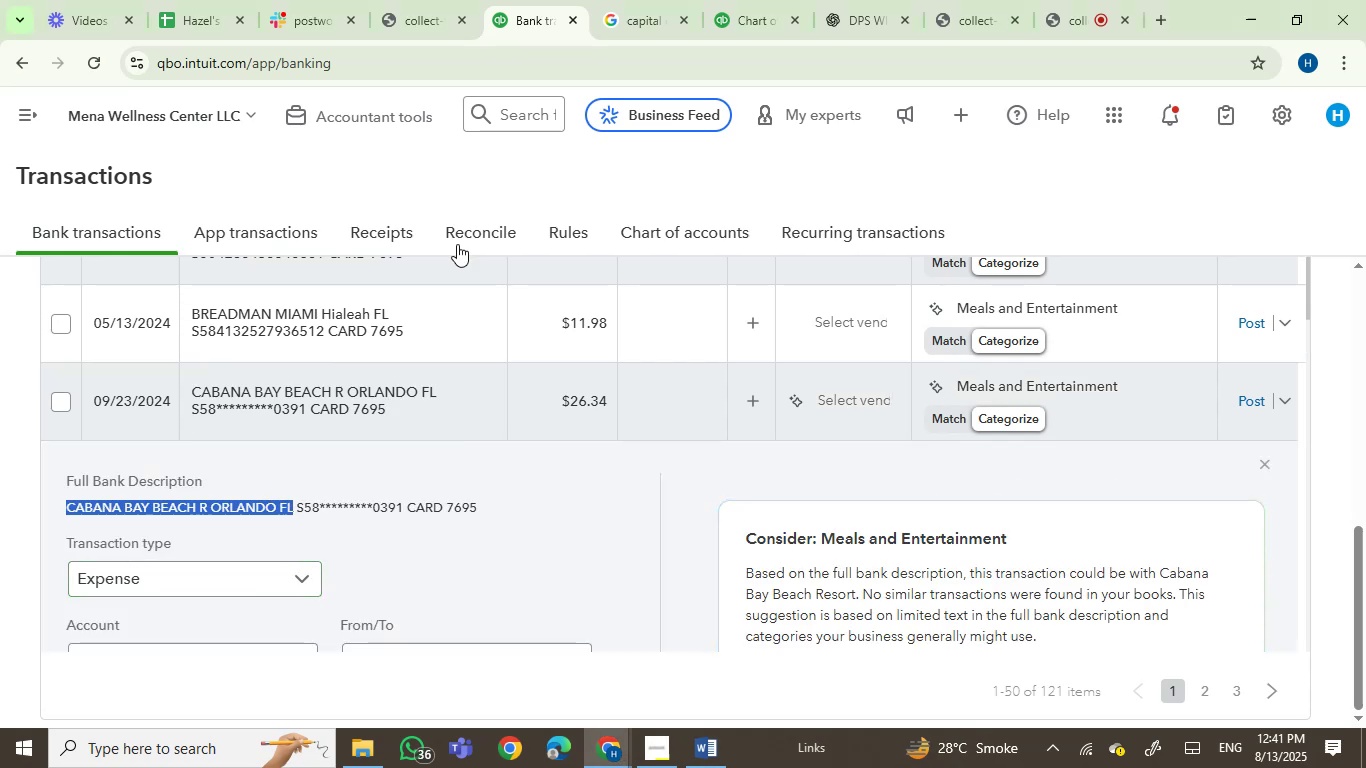 
key(Control+C)
 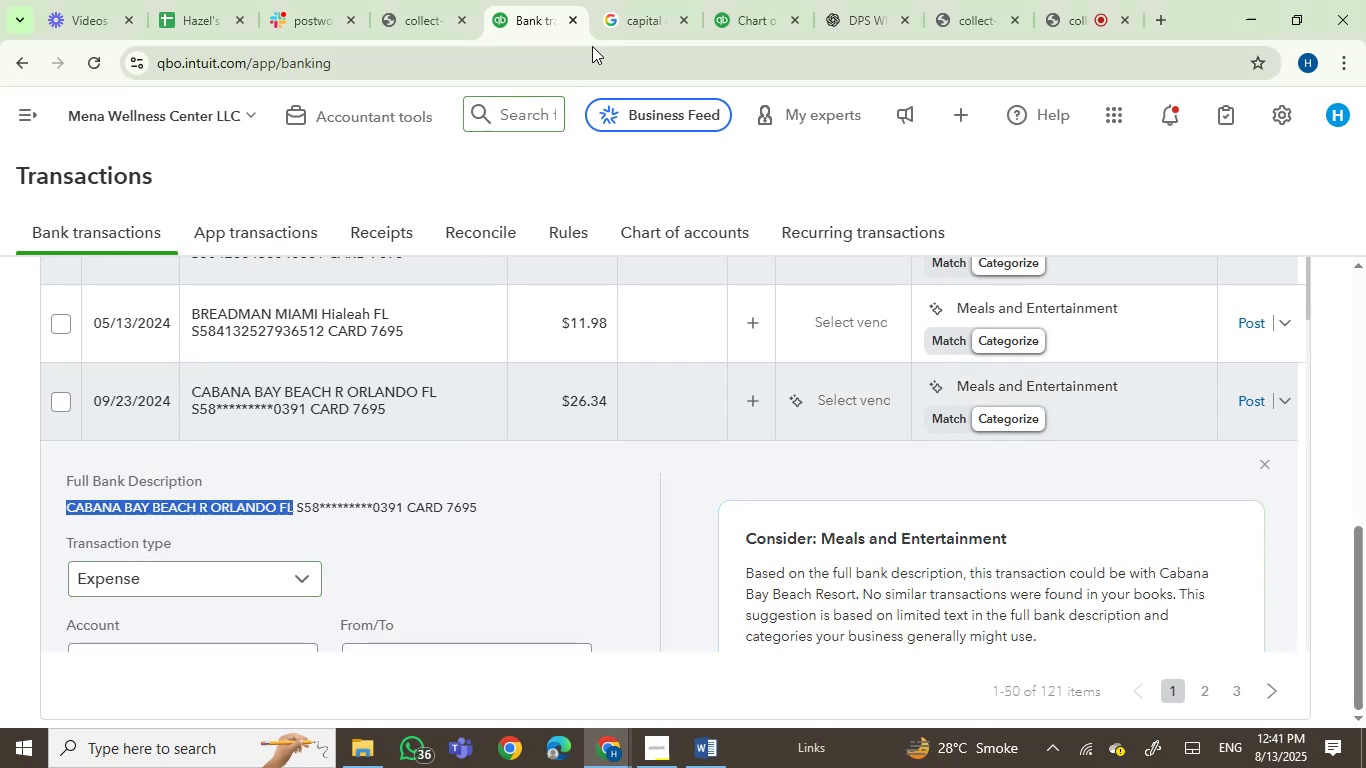 
left_click([614, 0])
 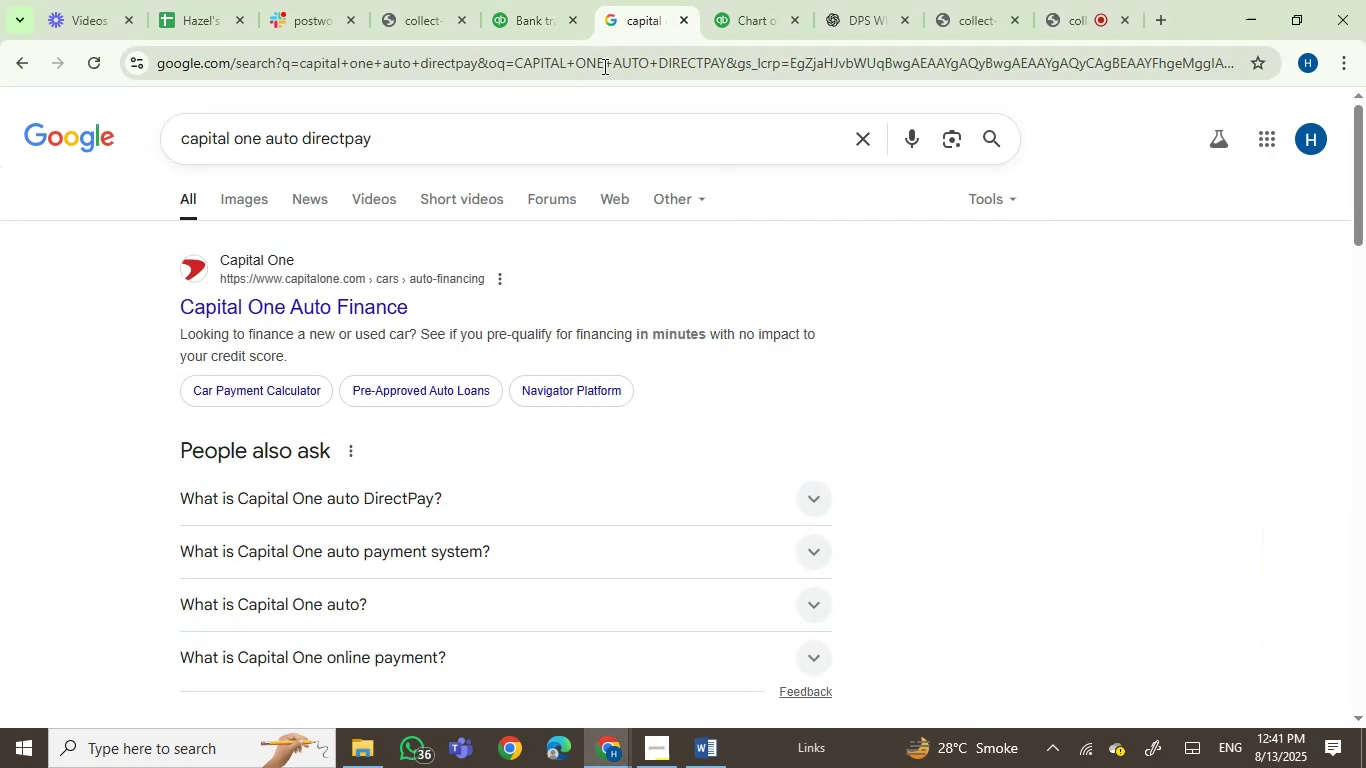 
double_click([603, 71])
 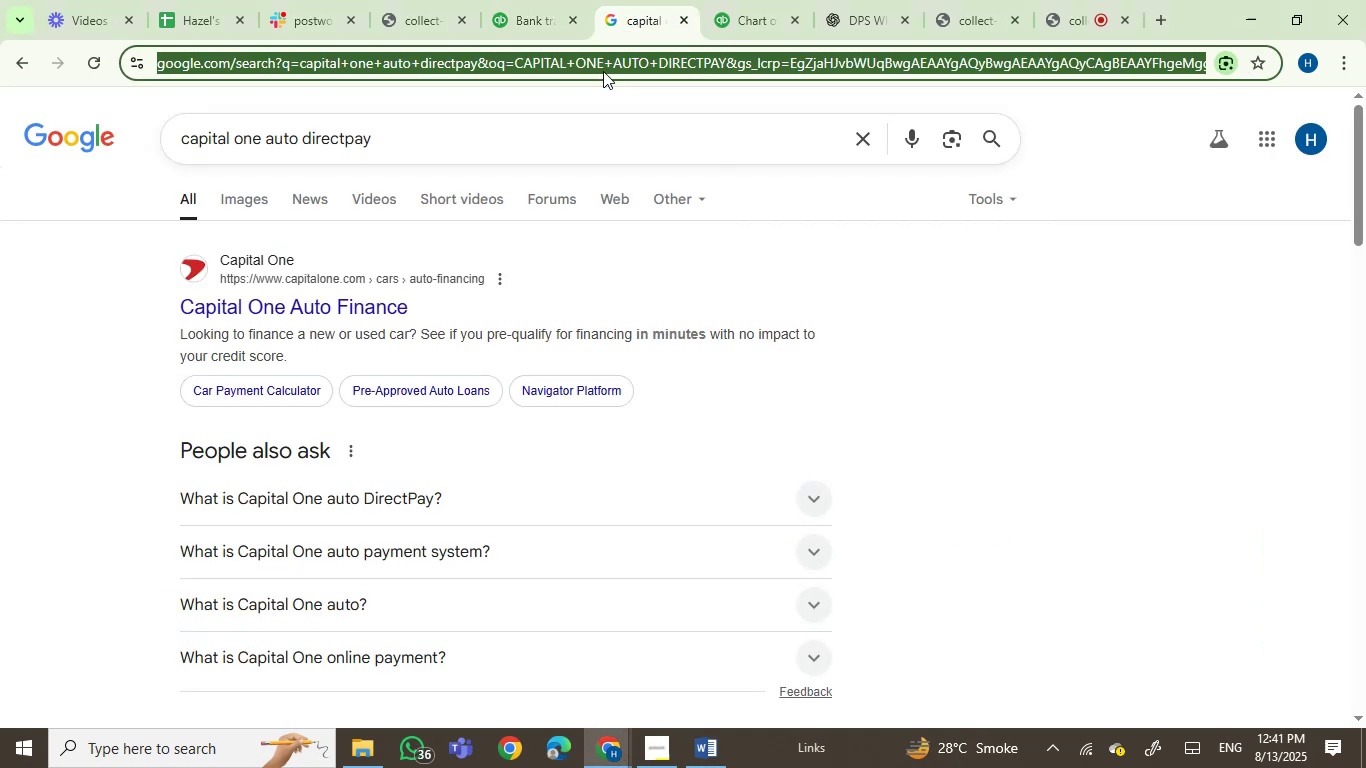 
key(Control+V)
 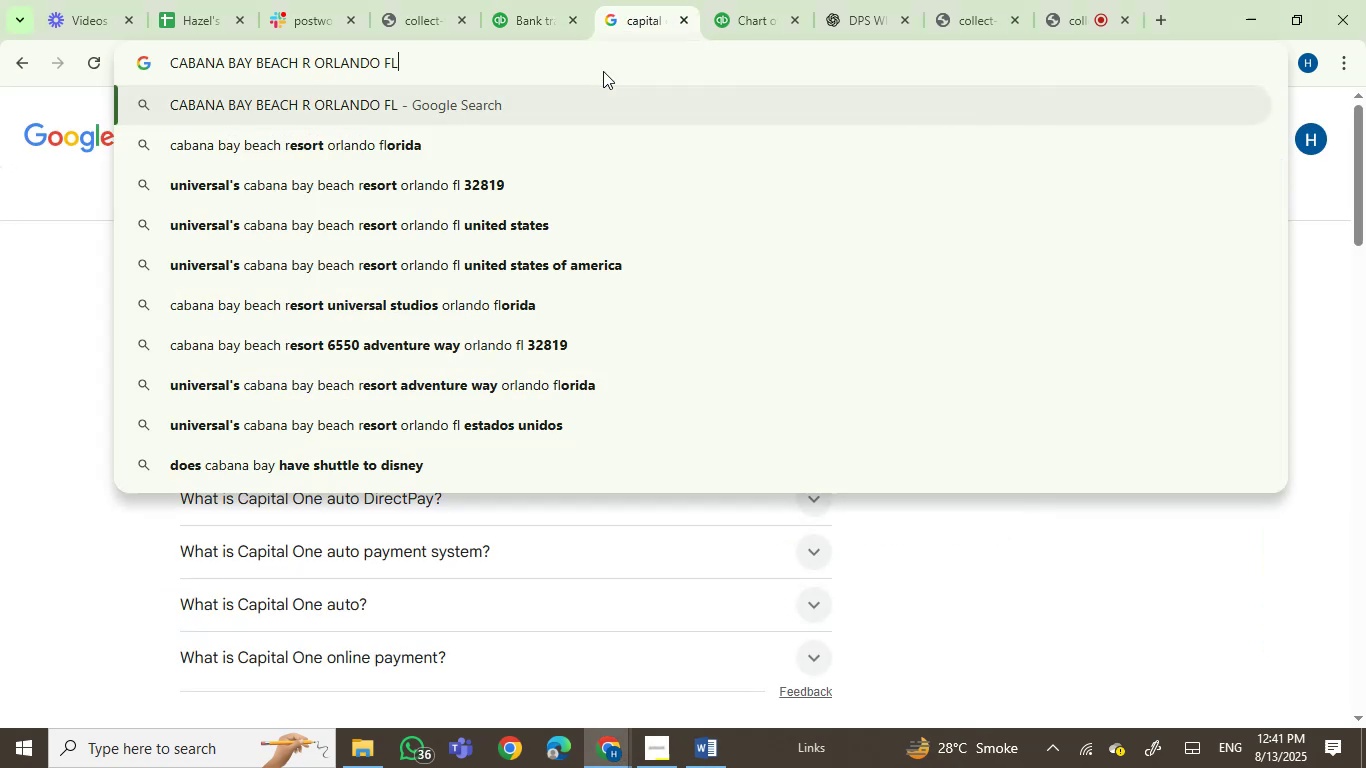 
key(Enter)
 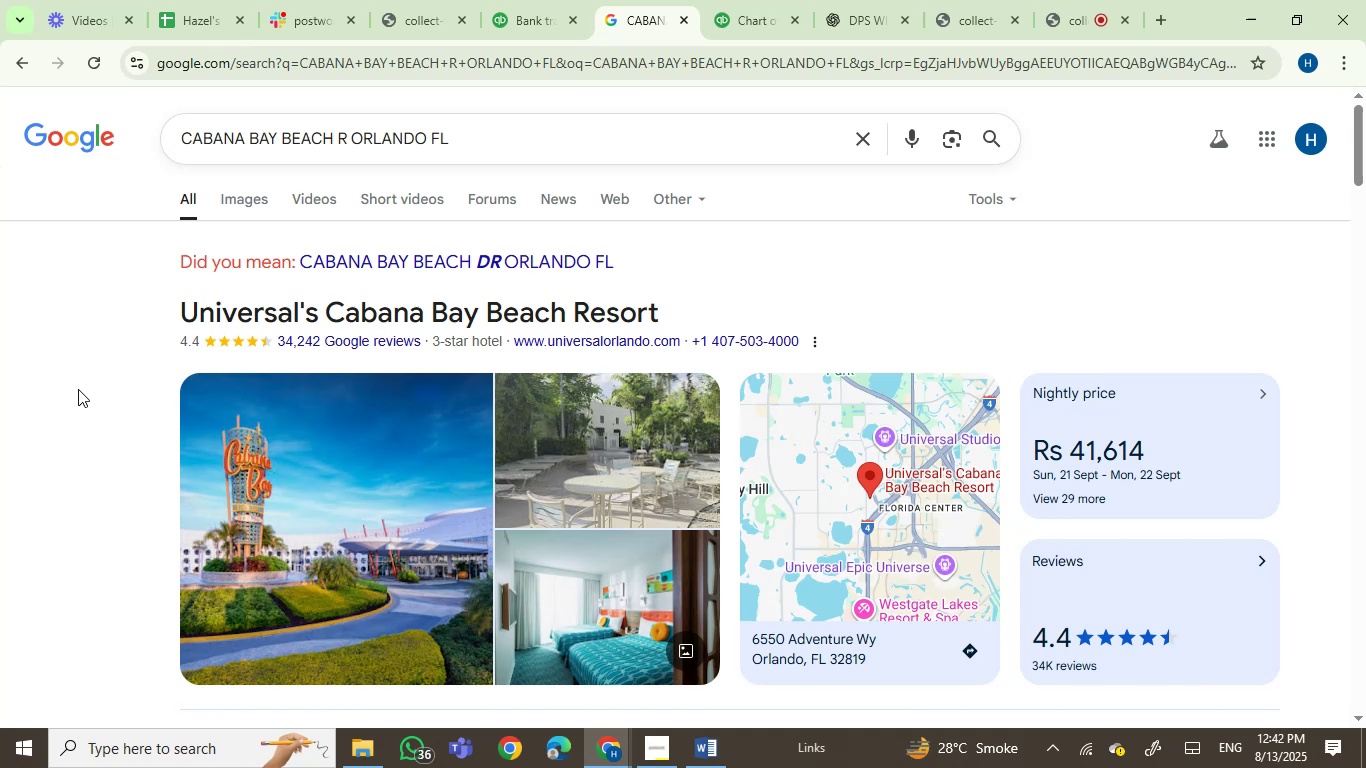 
wait(26.81)
 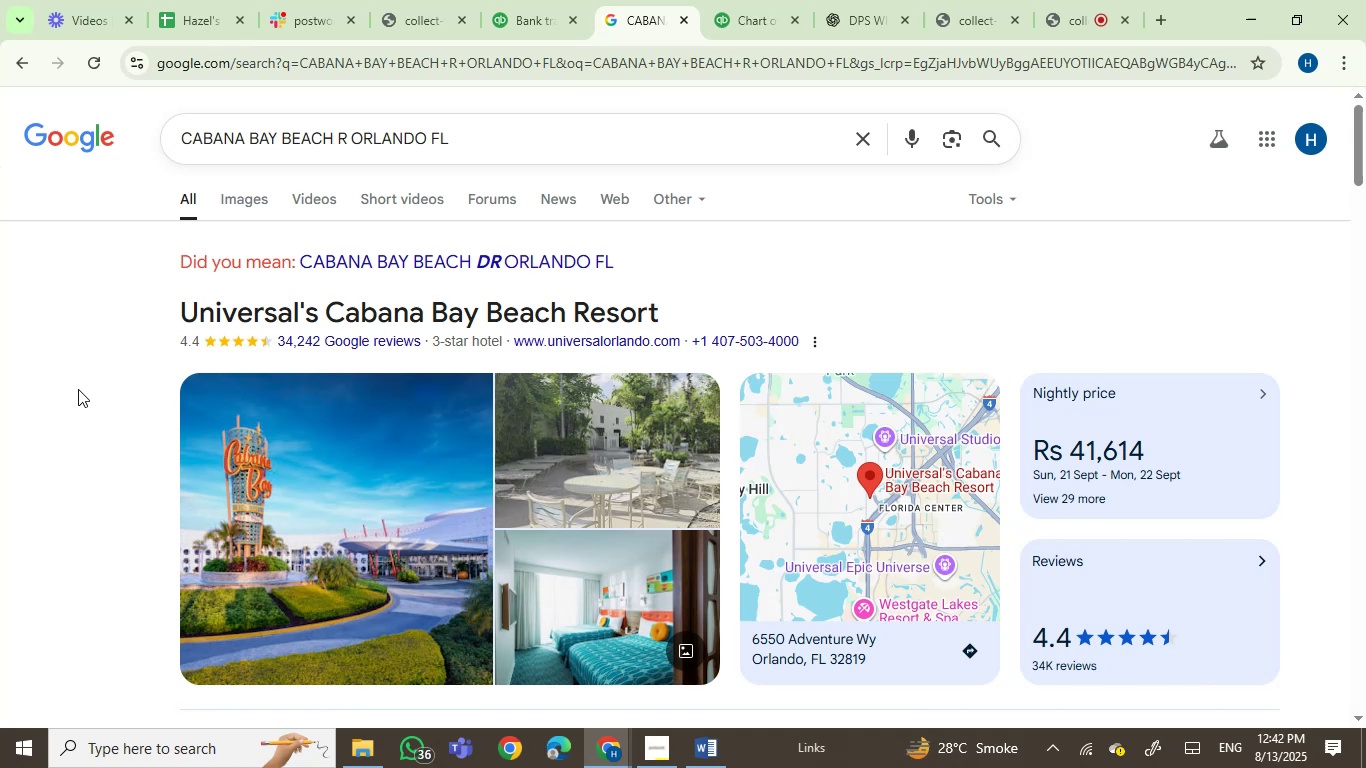 
scroll: coordinate [70, 355], scroll_direction: down, amount: 1.0
 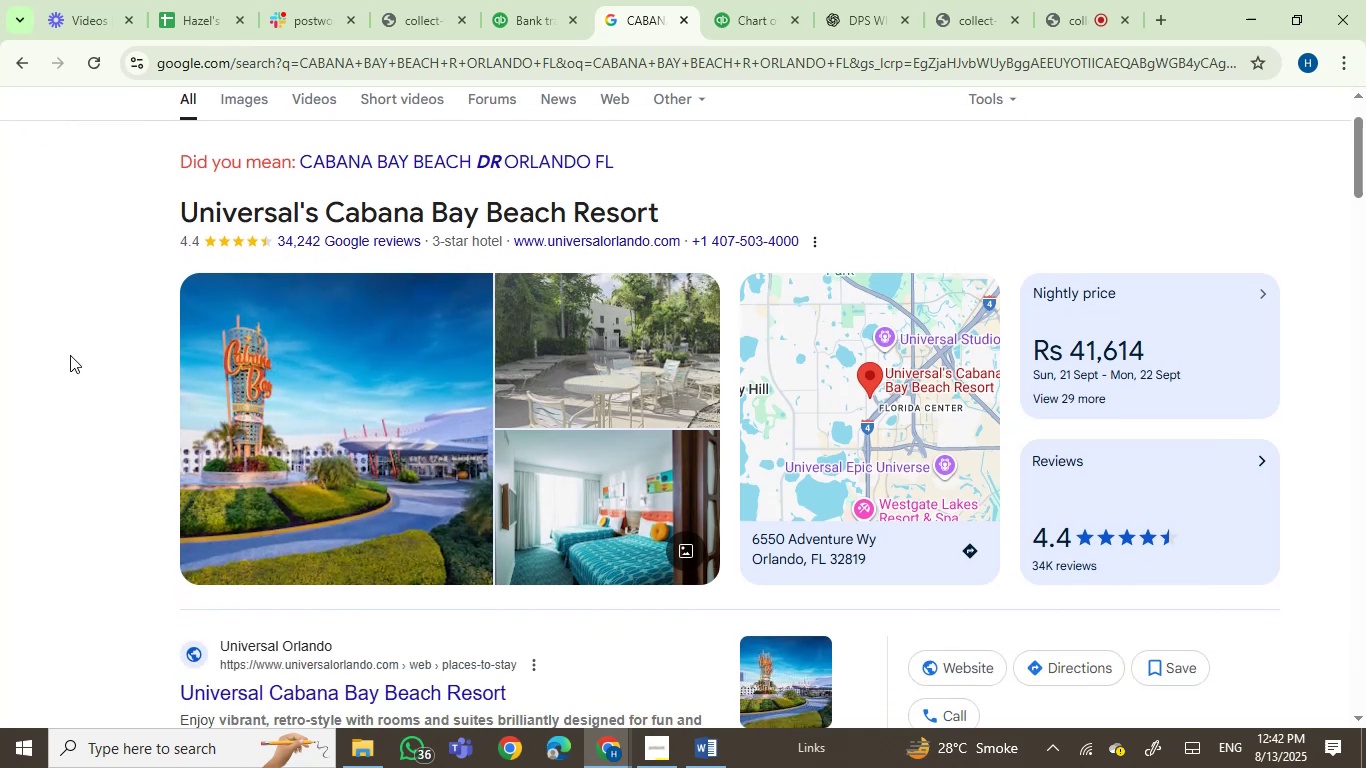 
scroll: coordinate [70, 355], scroll_direction: up, amount: 1.0
 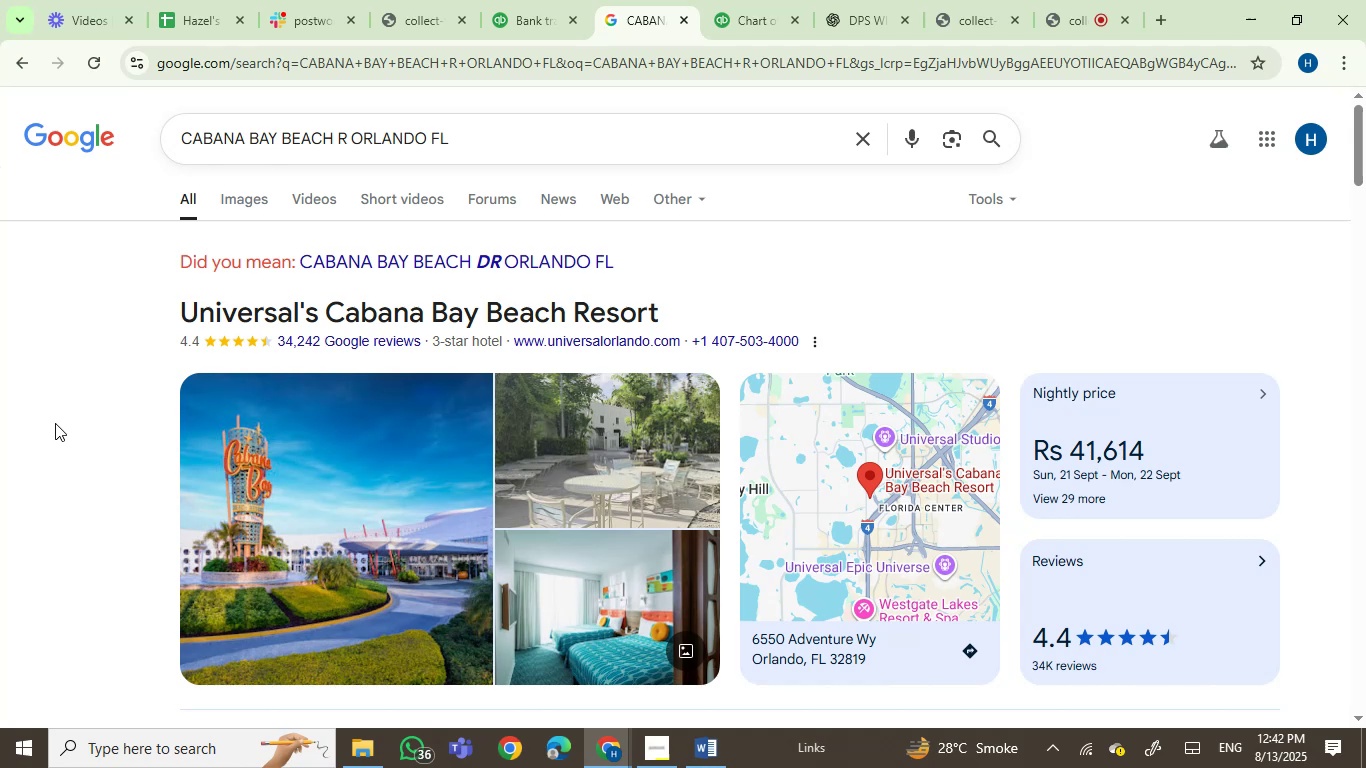 
wait(21.35)
 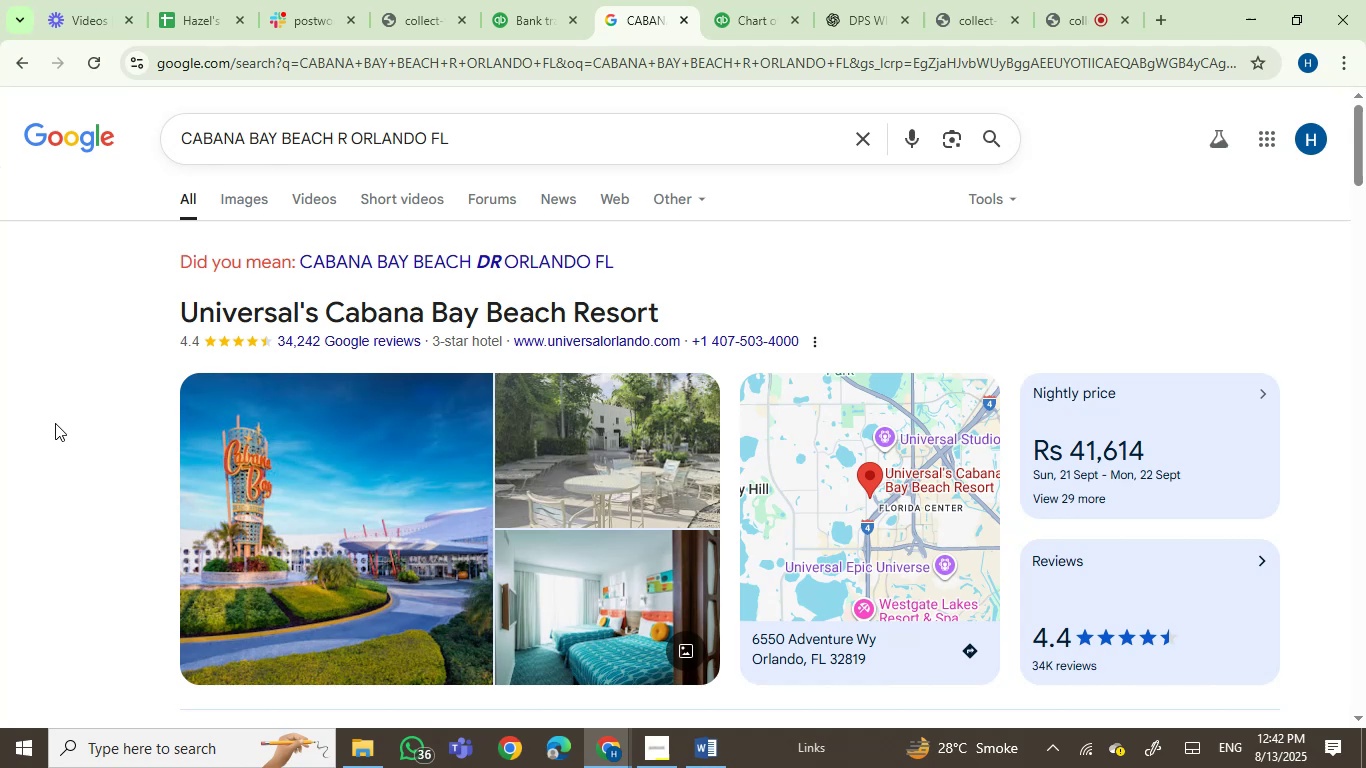 
scroll: coordinate [0, 349], scroll_direction: down, amount: 5.0
 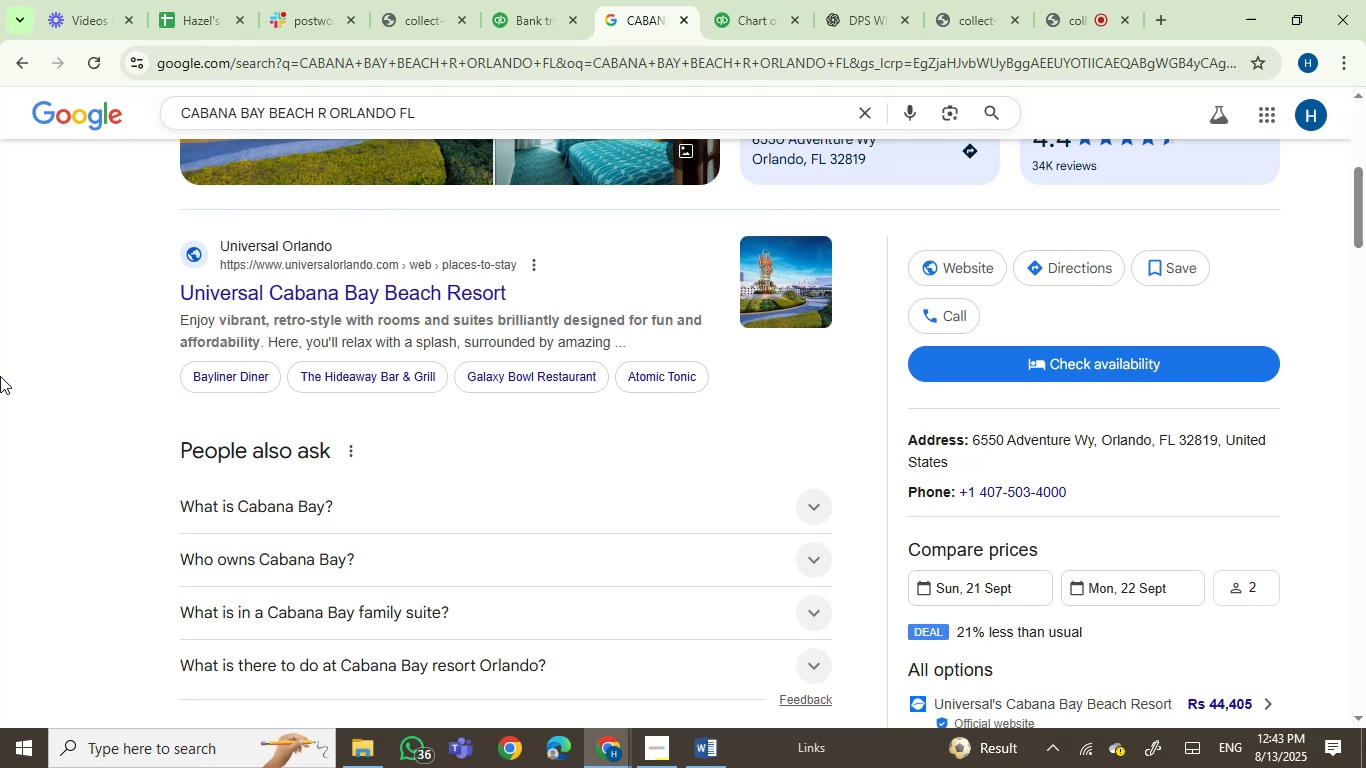 
wait(34.88)
 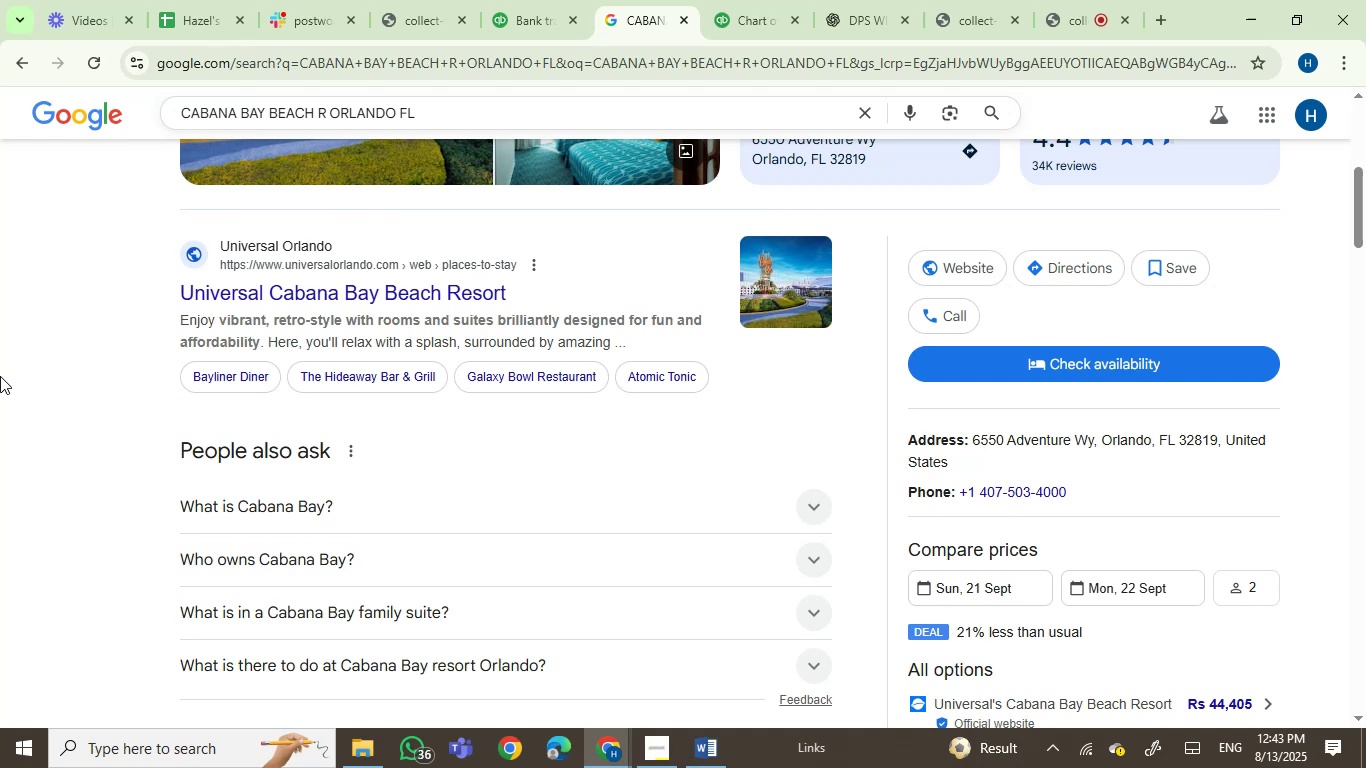 
left_click([831, 30])
 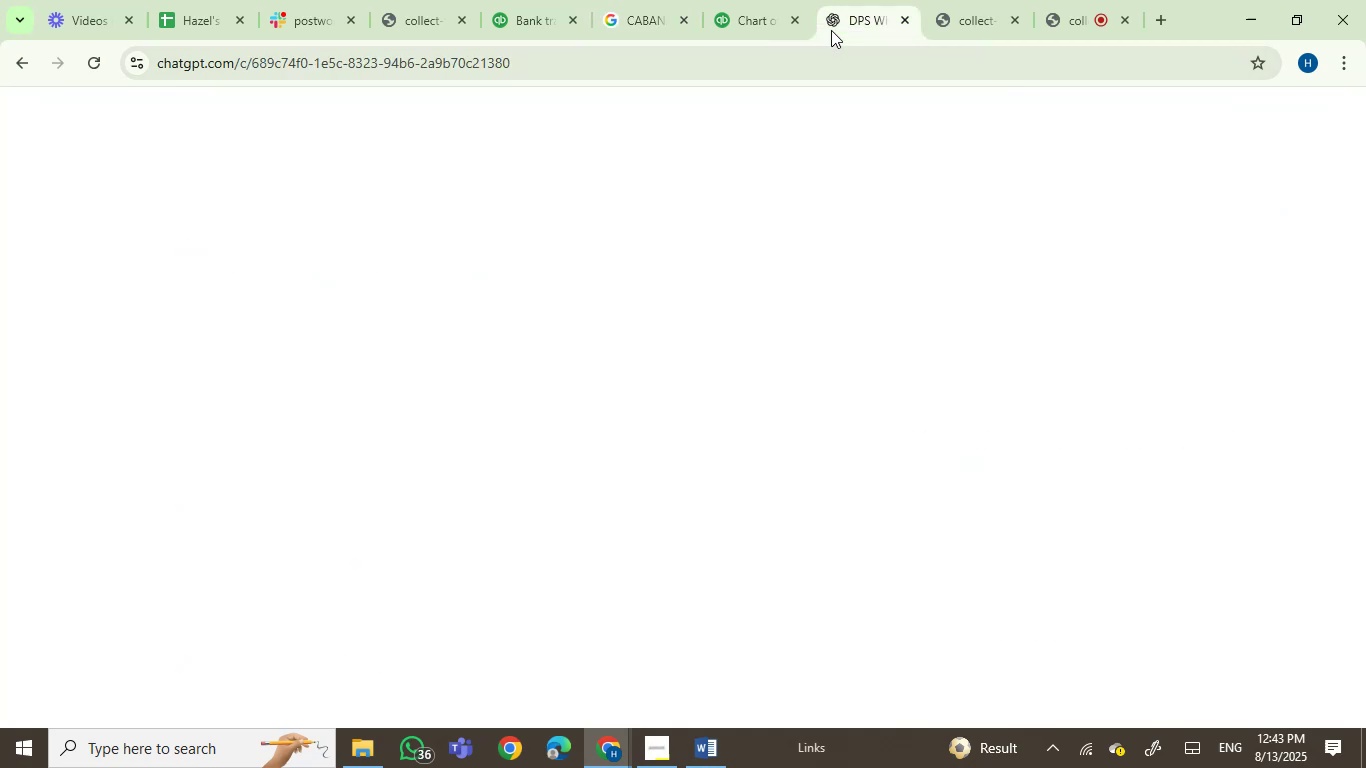 
key(Control+ControlLeft)
 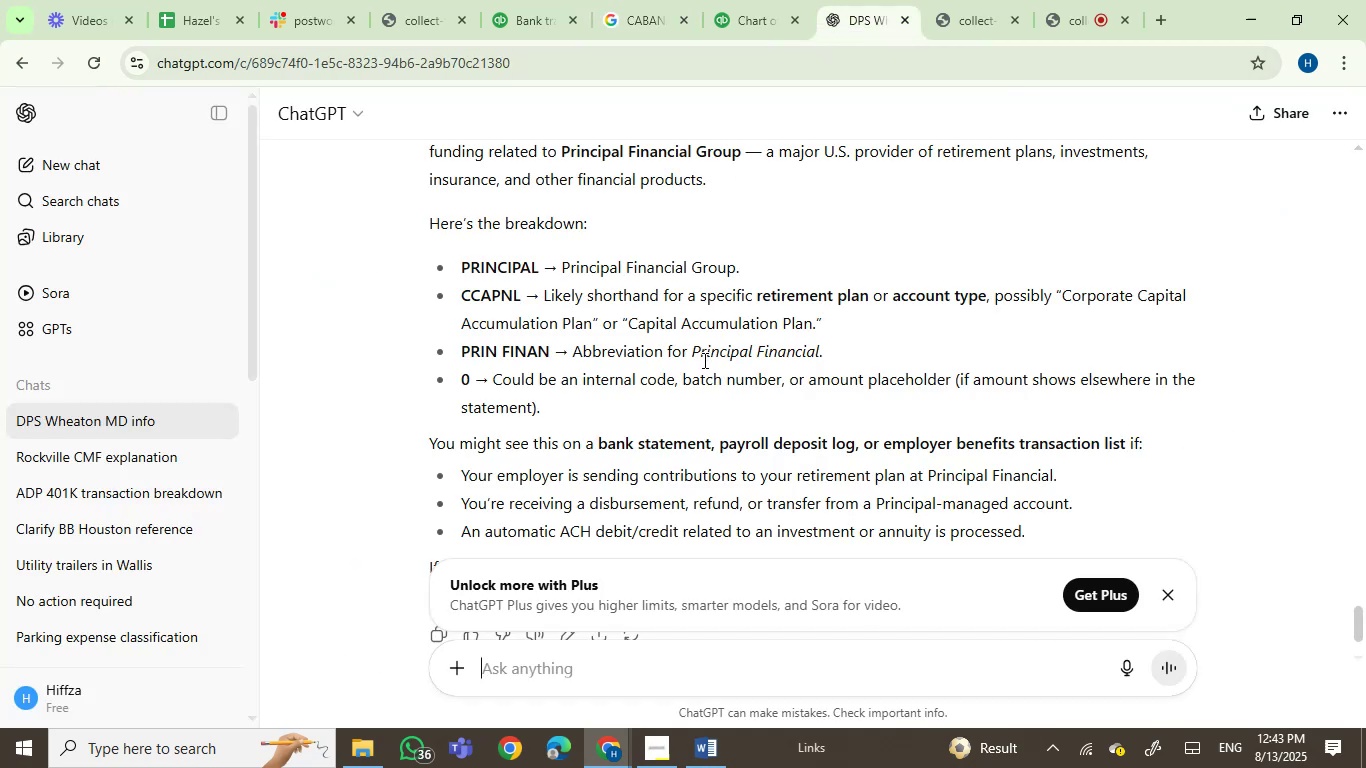 
key(Control+V)
 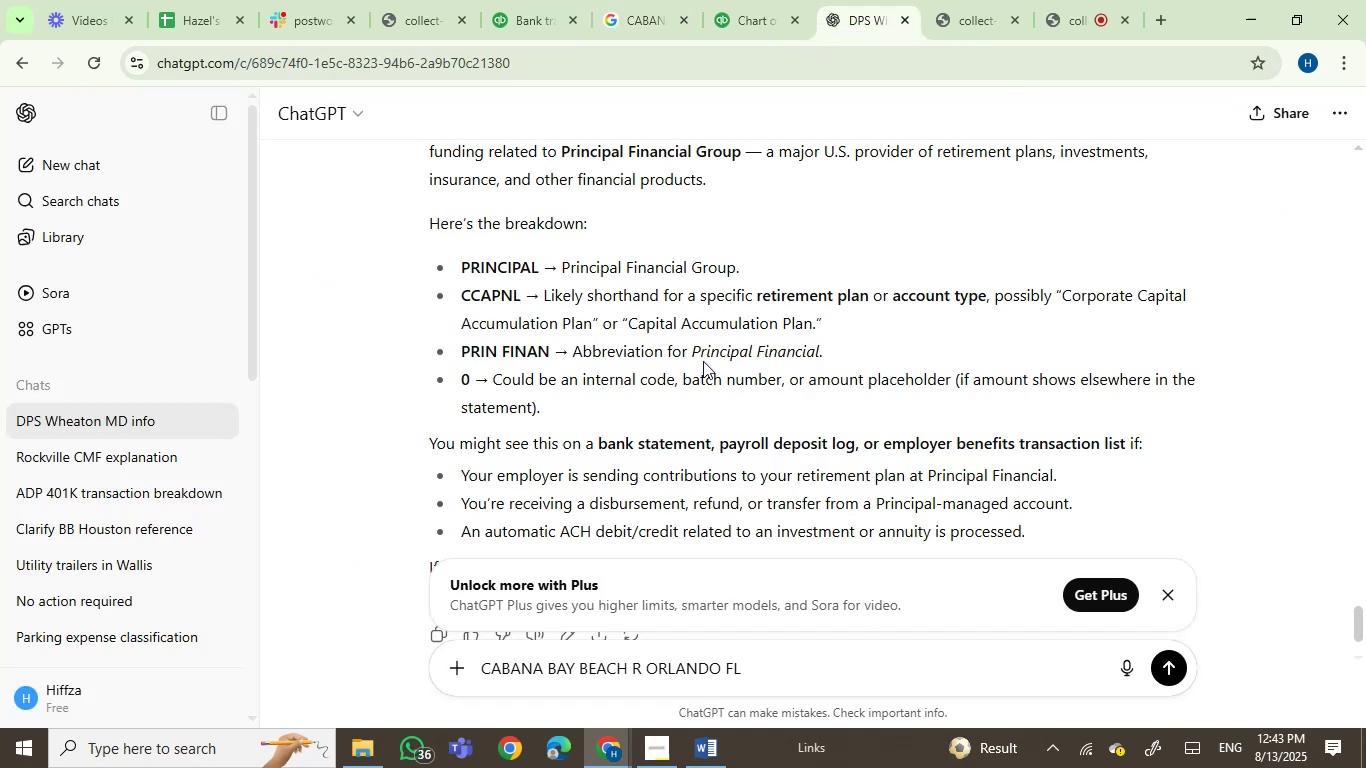 
key(Enter)
 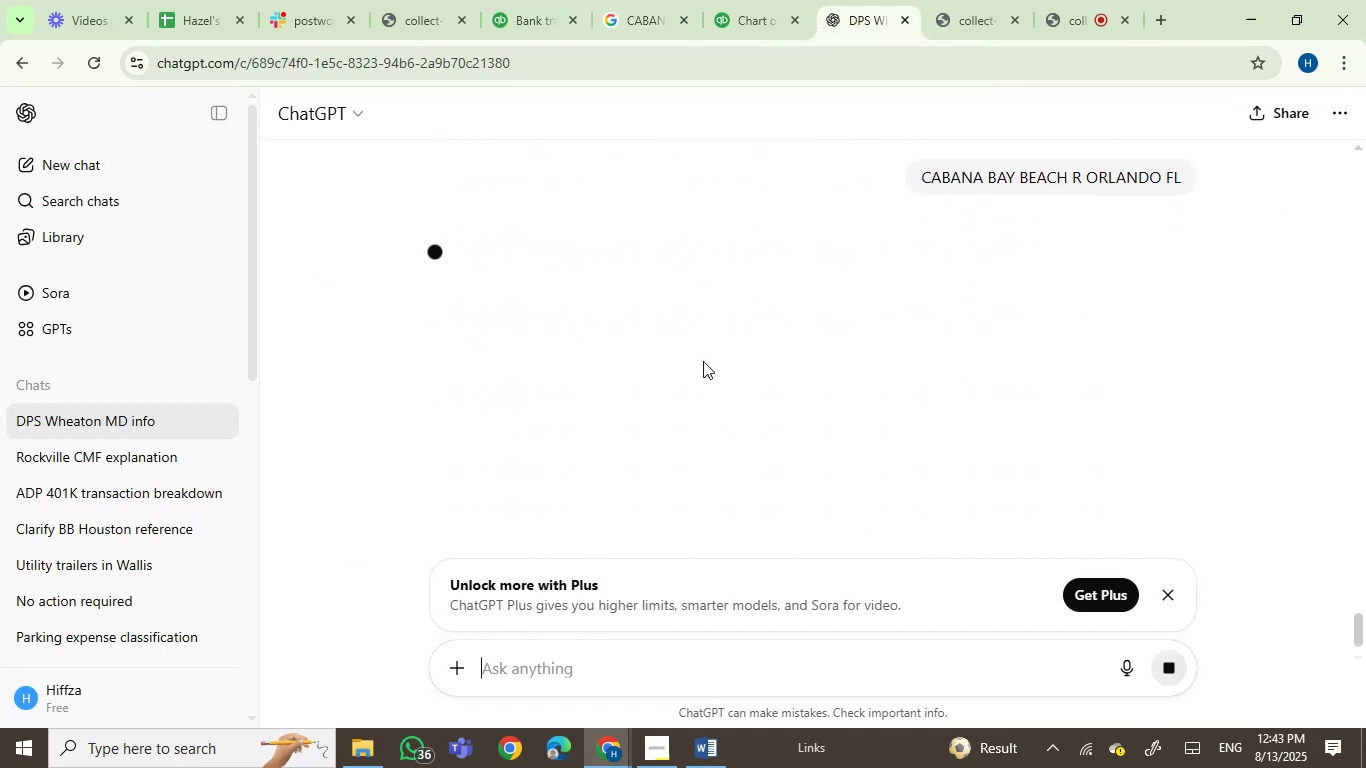 
wait(5.13)
 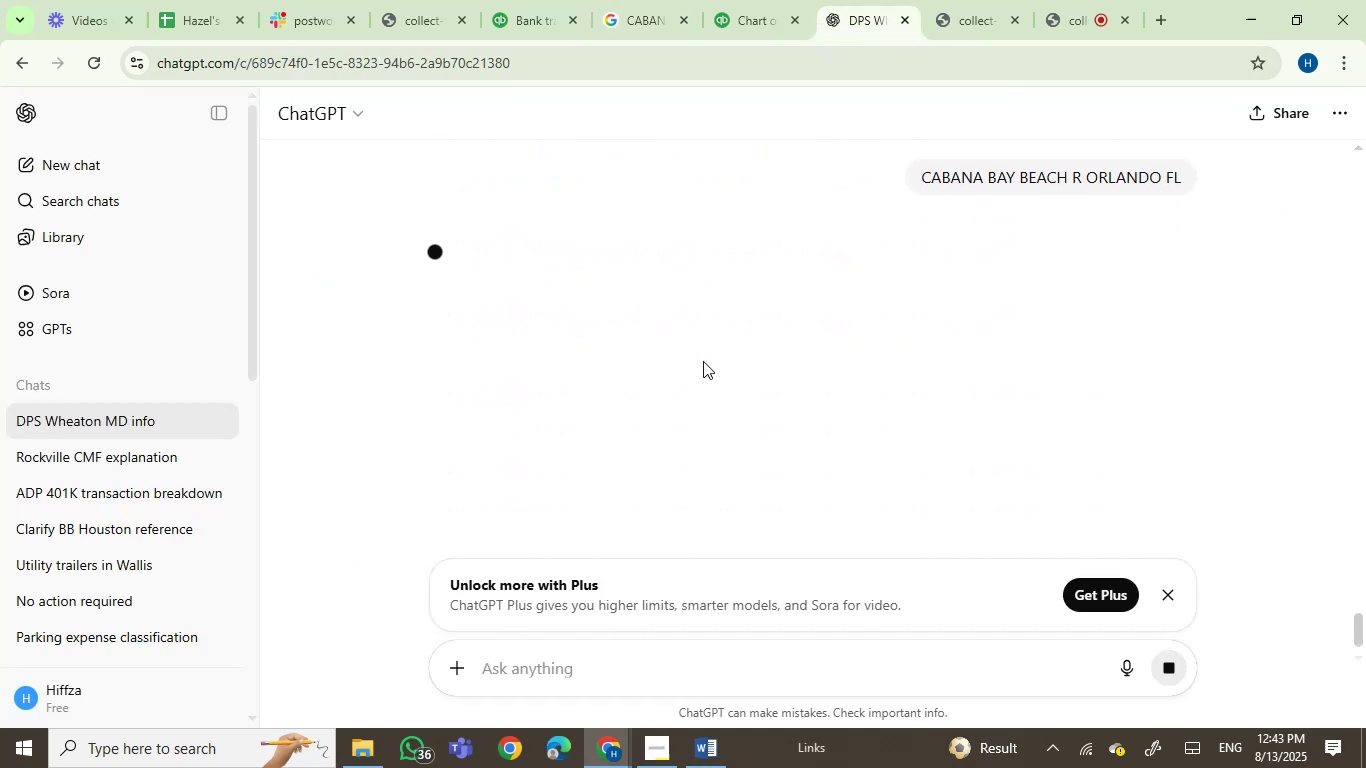 
left_click([1069, 0])
 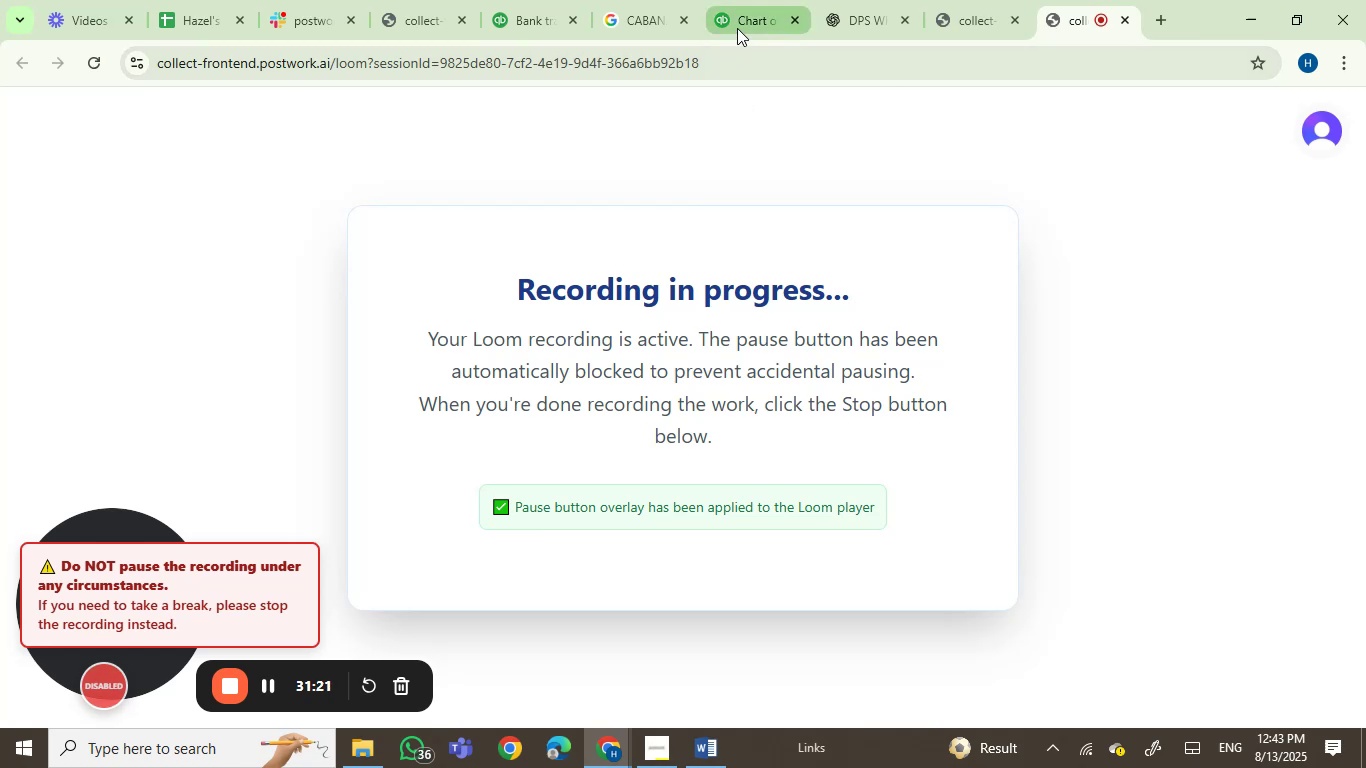 
left_click([840, 9])
 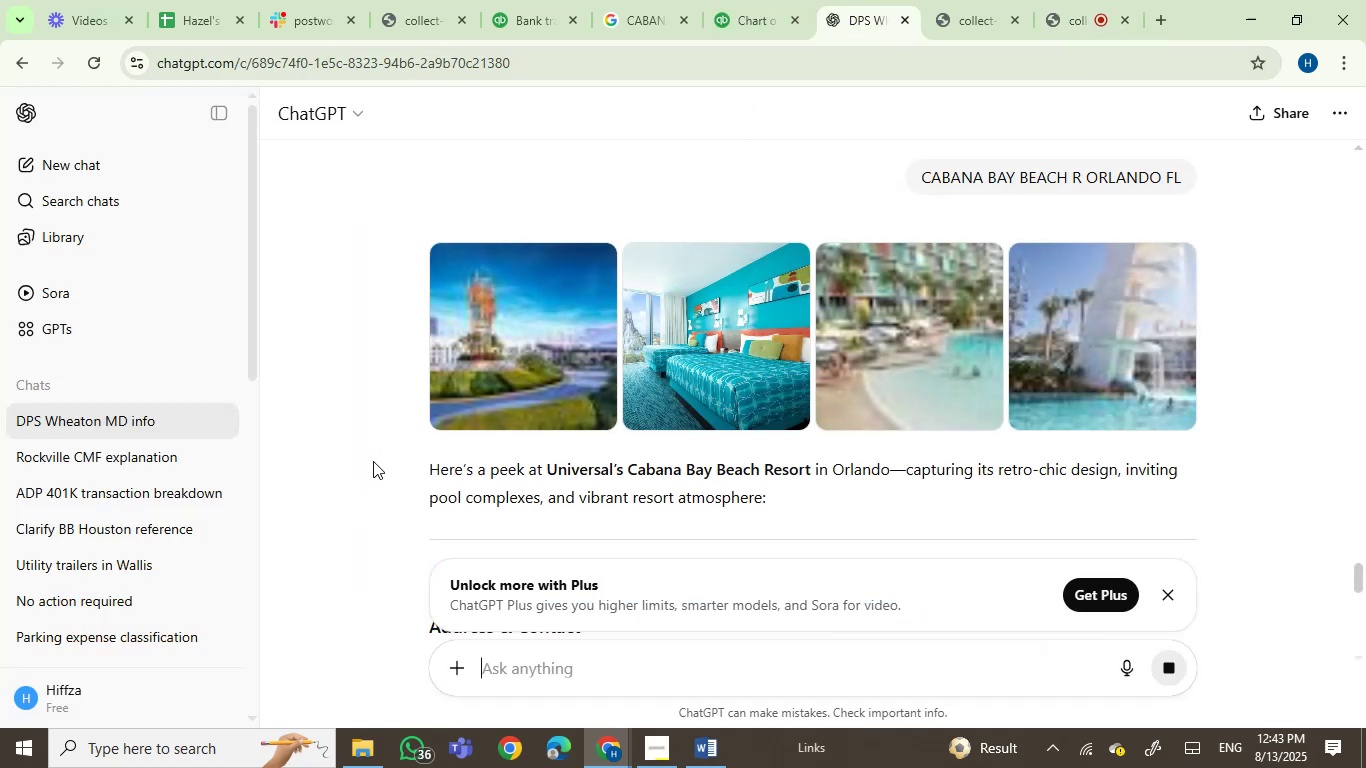 
scroll: coordinate [380, 454], scroll_direction: down, amount: 3.0
 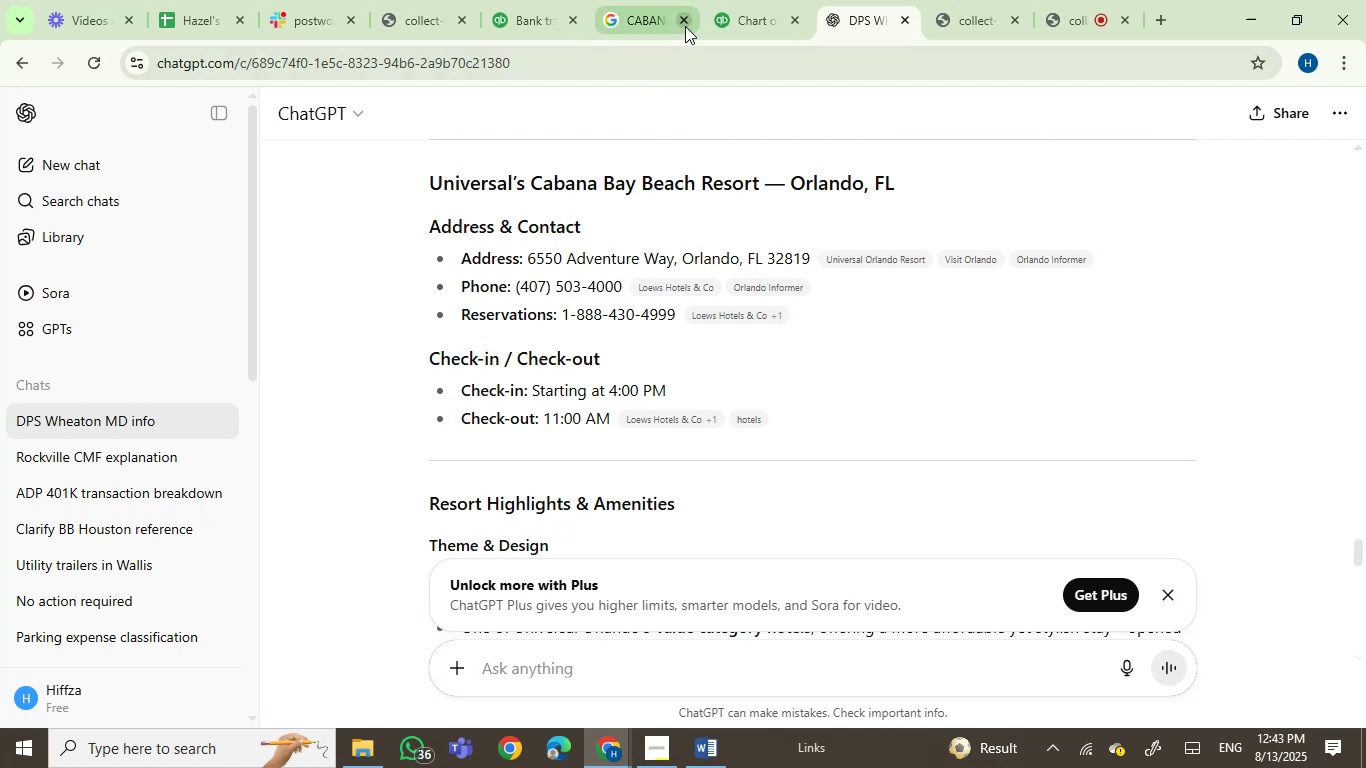 
left_click([511, 22])
 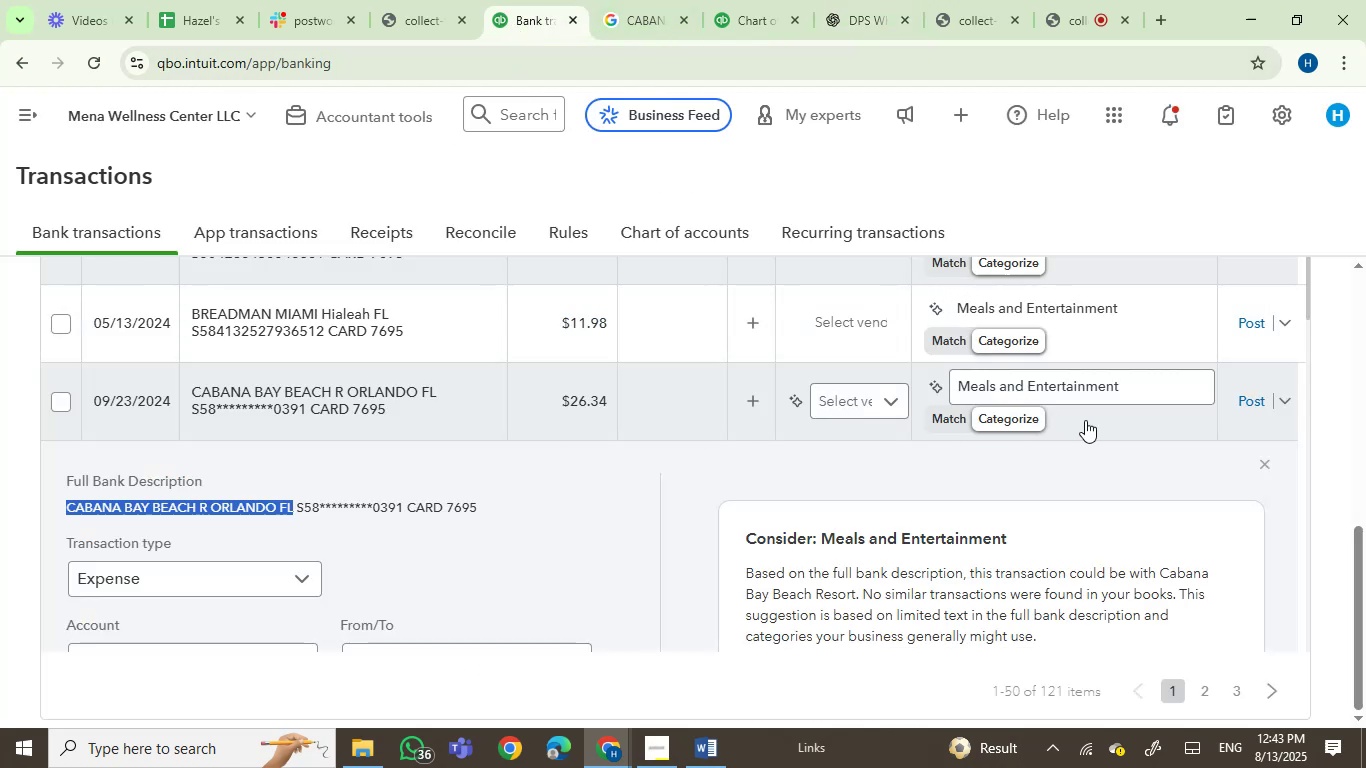 
left_click([1064, 397])
 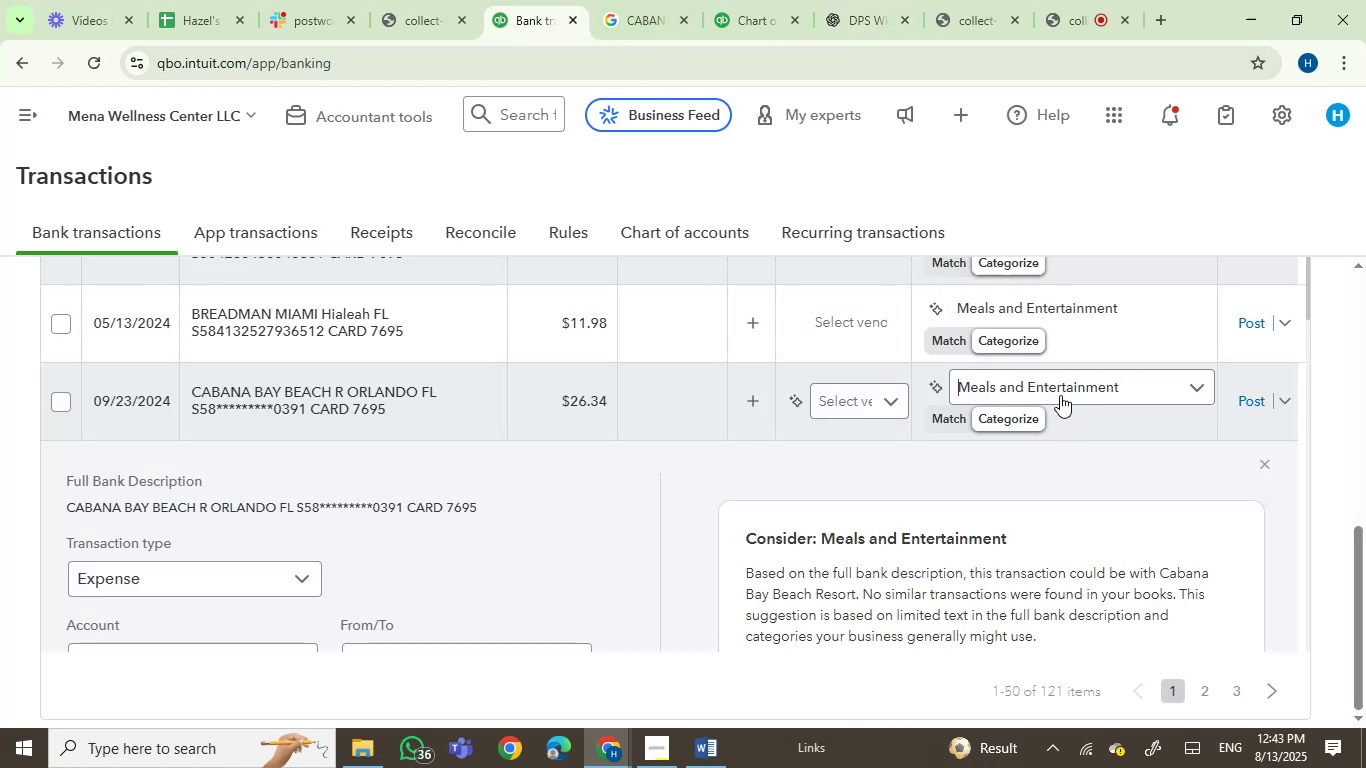 
left_click([1050, 391])
 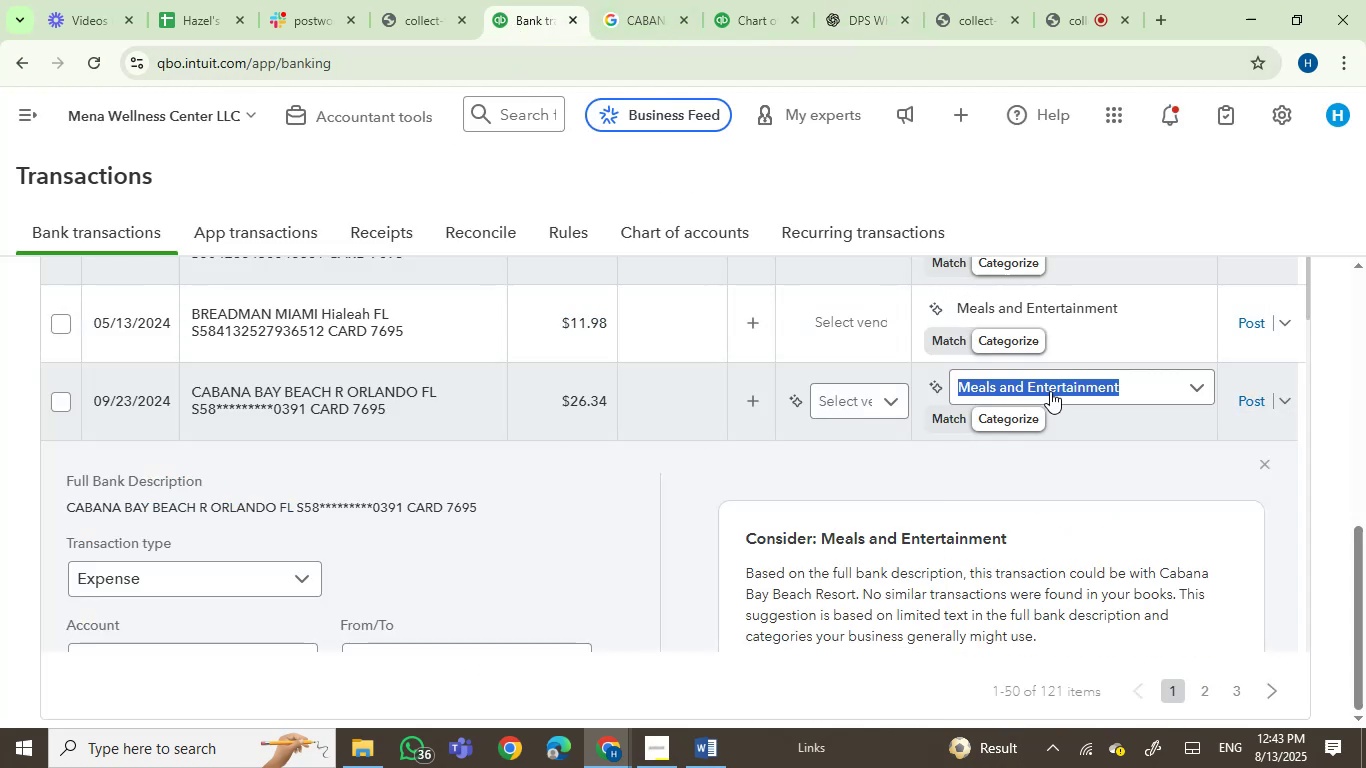 
type(hot)
 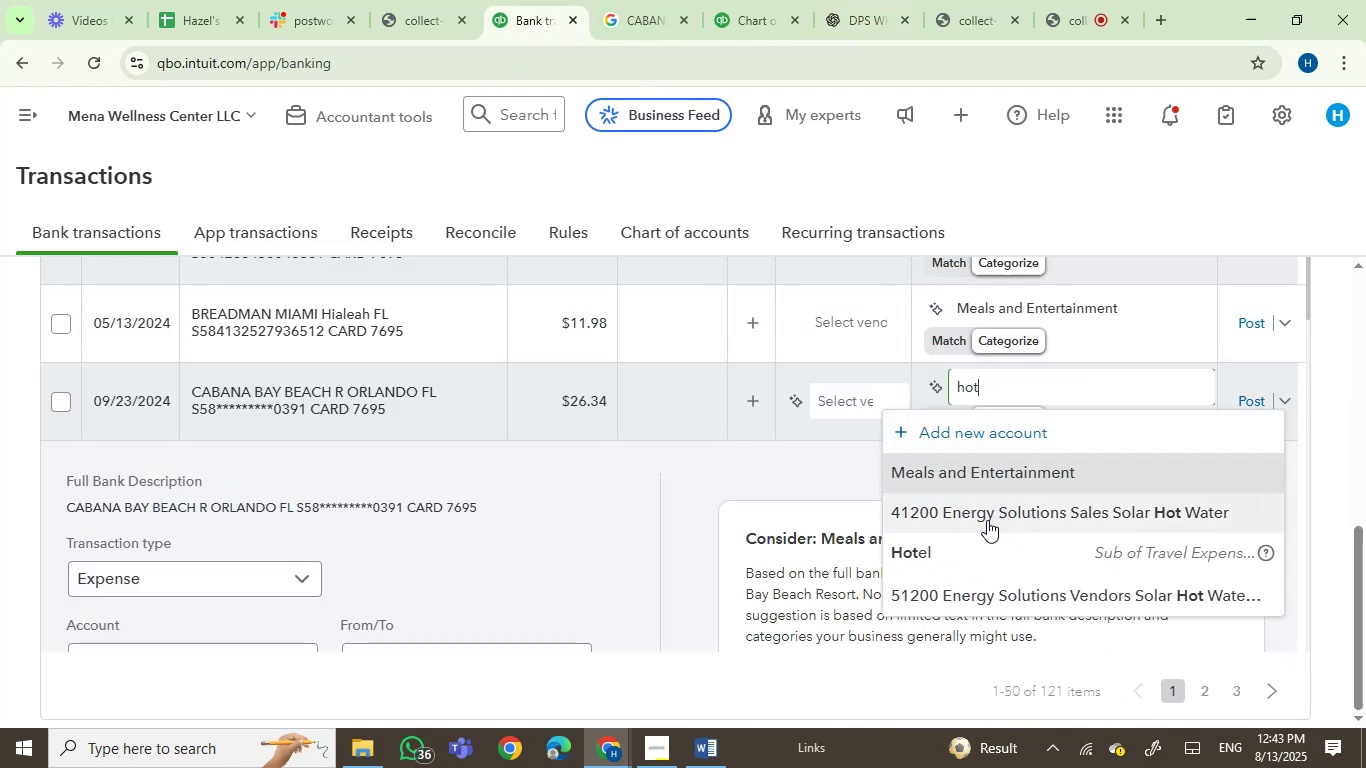 
left_click([975, 545])
 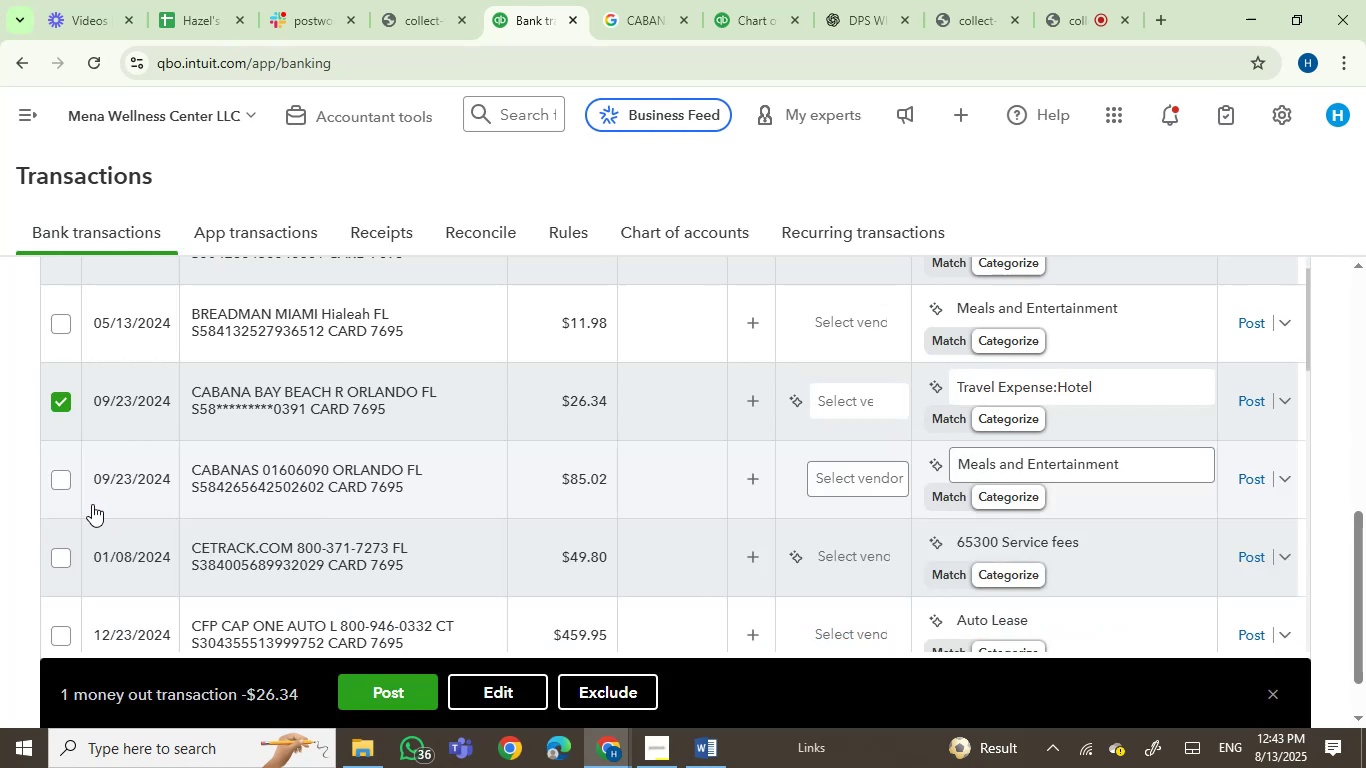 
wait(6.86)
 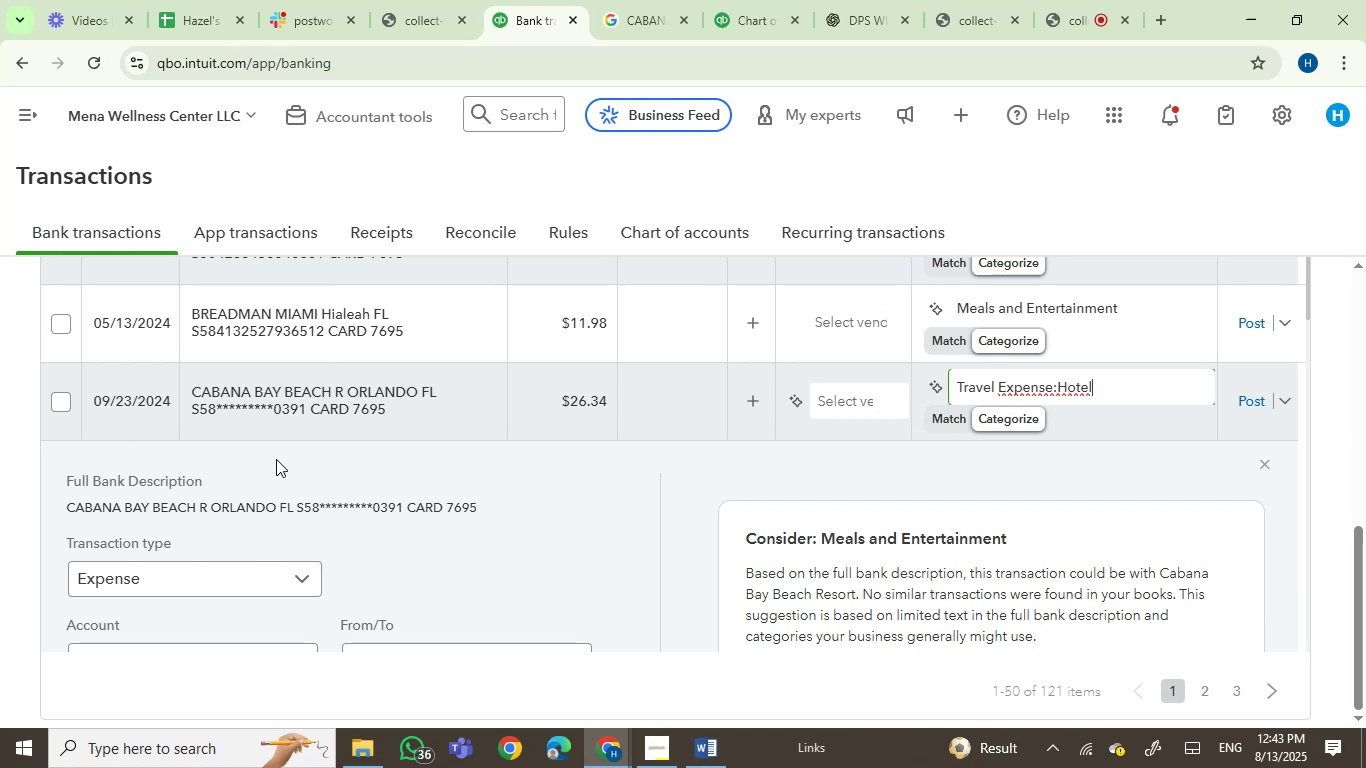 
left_click([61, 479])
 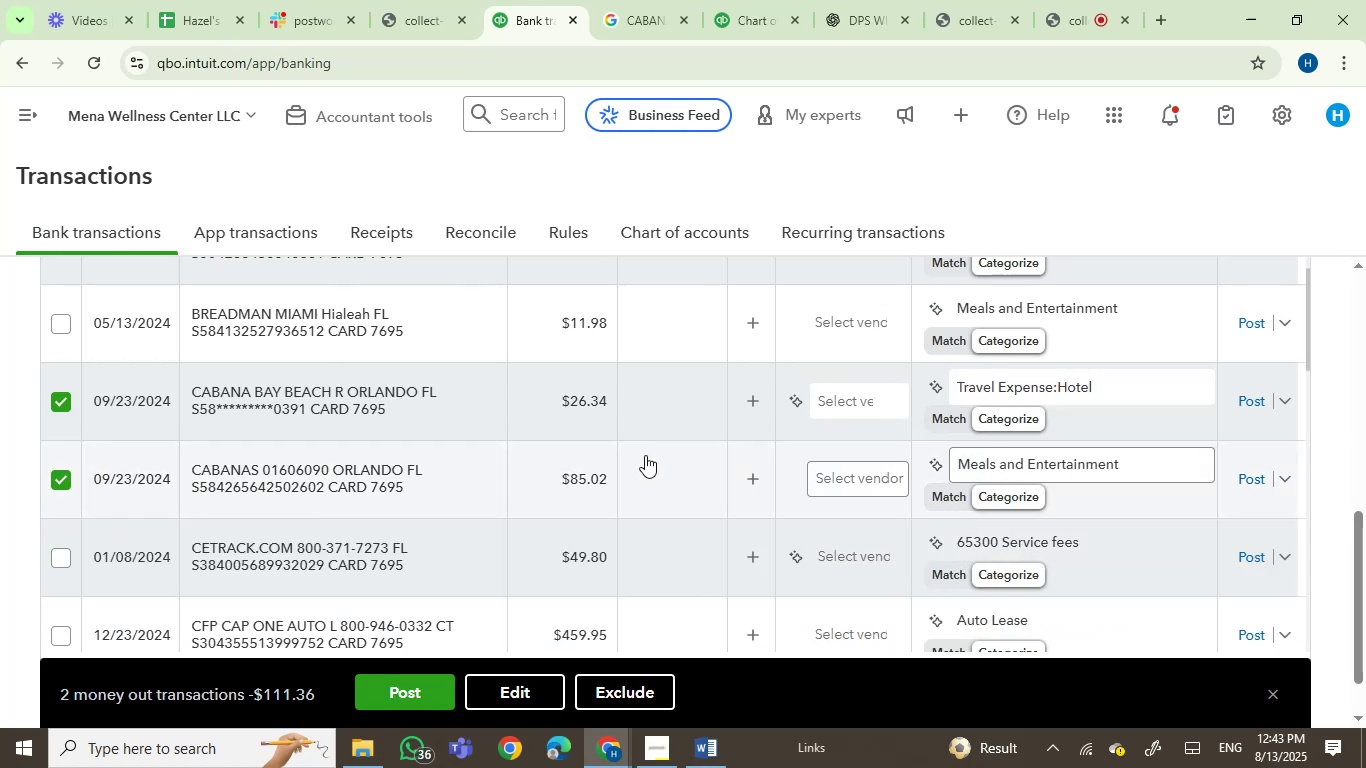 
left_click([413, 477])
 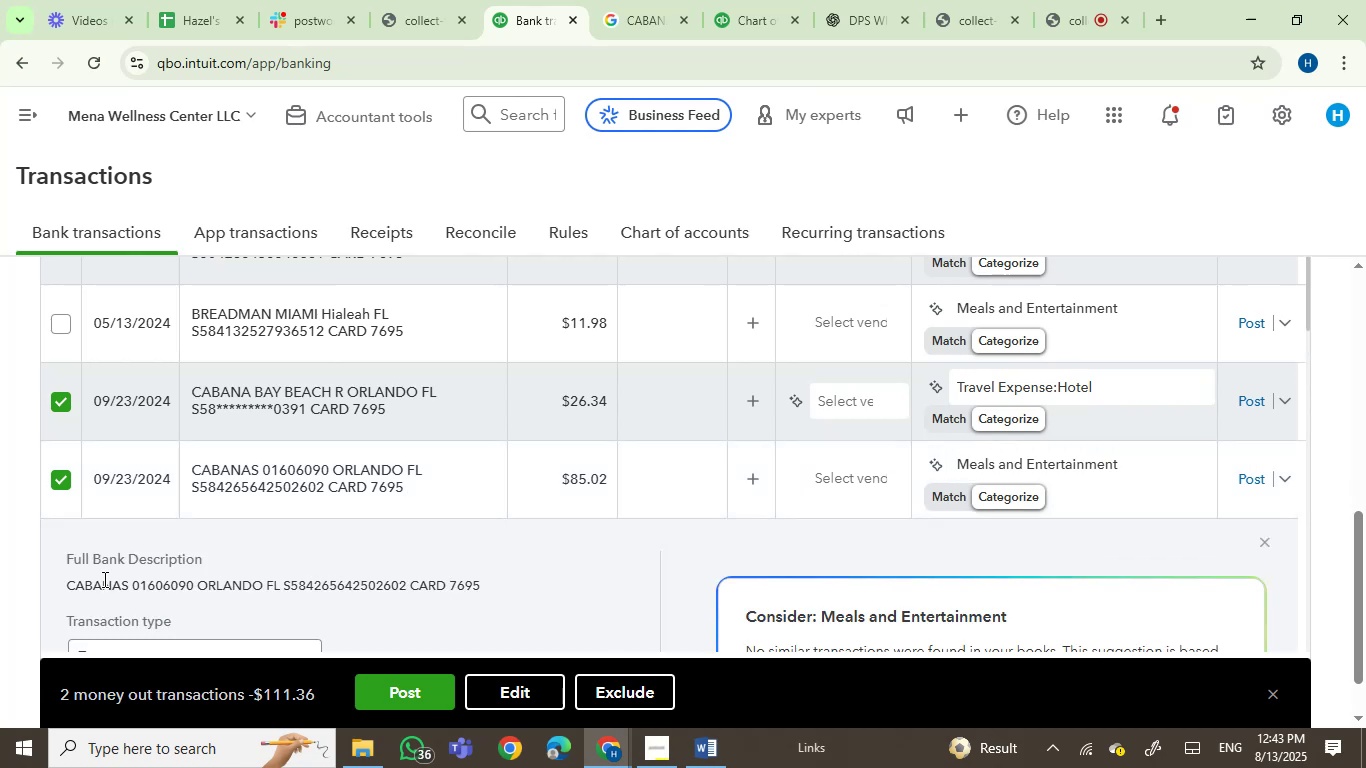 
double_click([103, 579])
 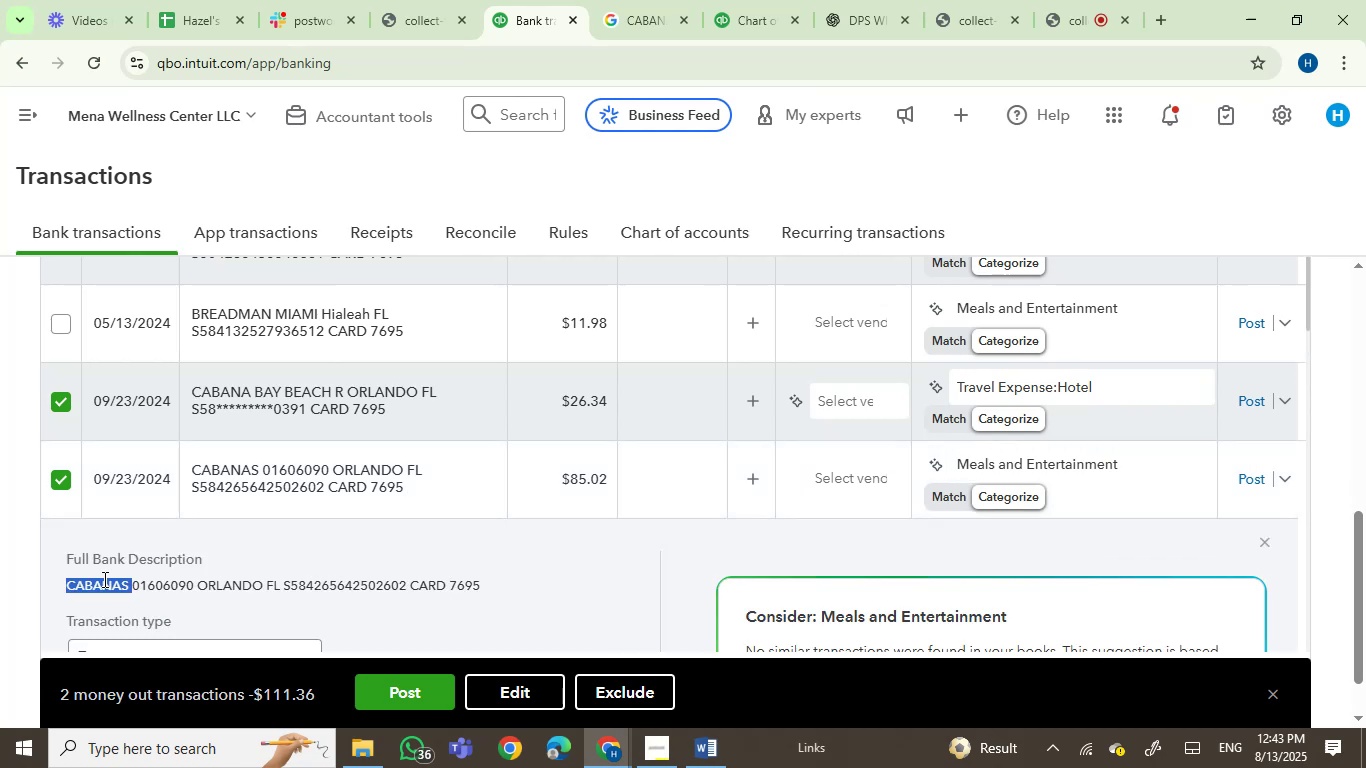 
key(Control+C)
 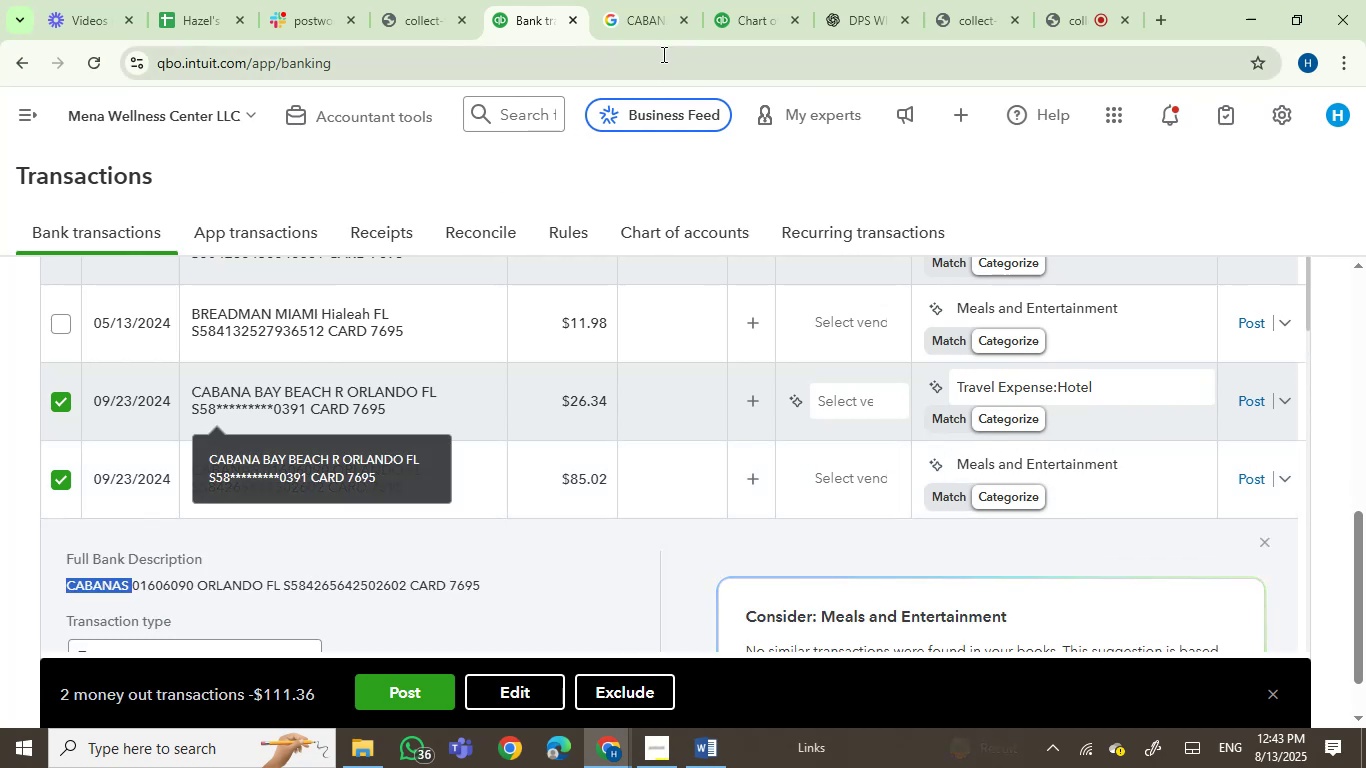 
left_click([652, 31])
 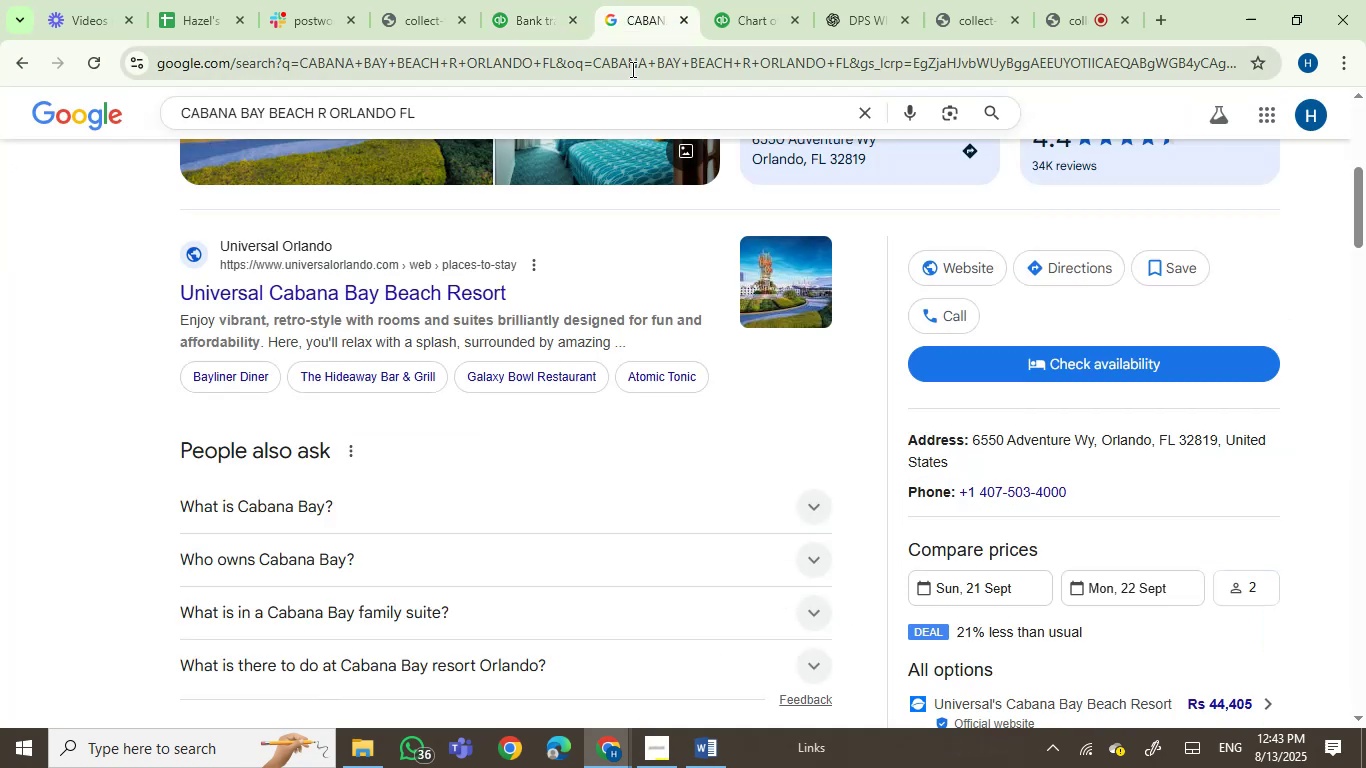 
double_click([630, 69])
 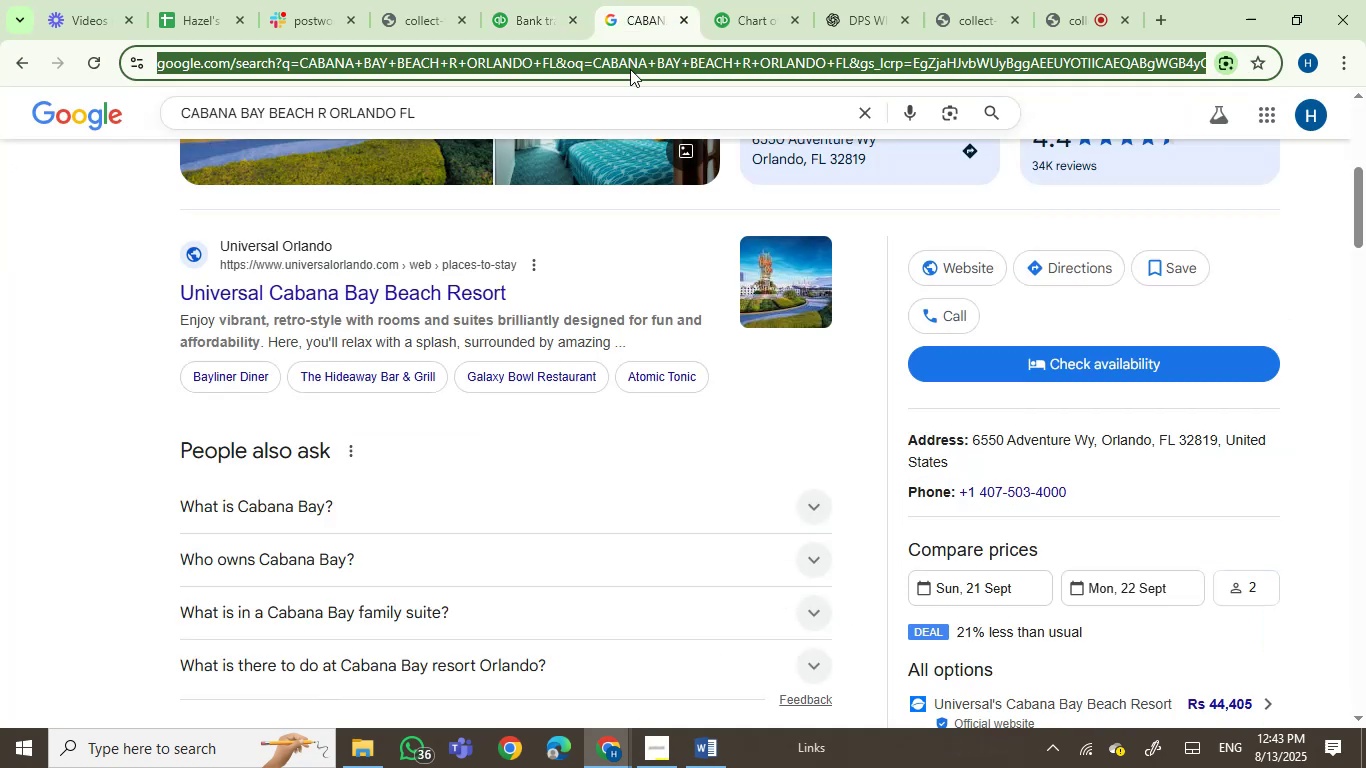 
key(Control+V)
 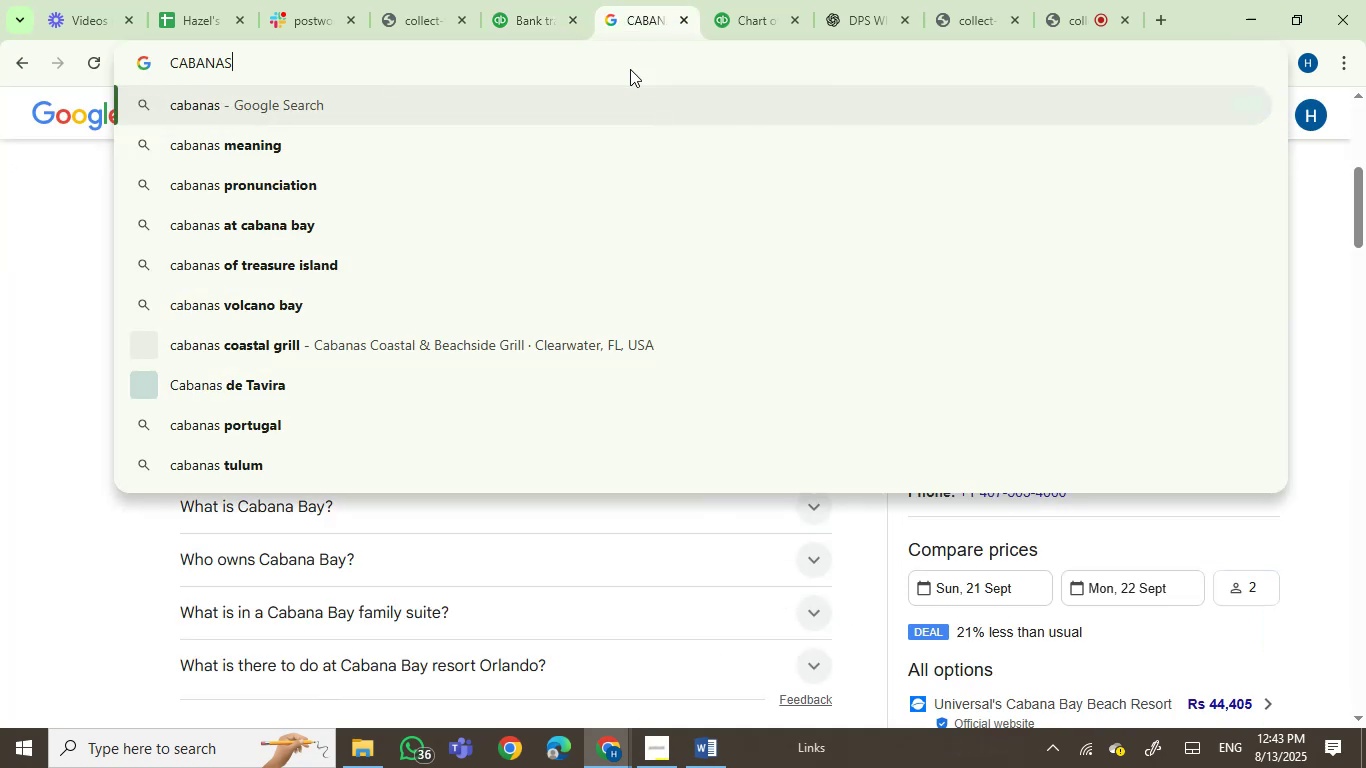 
key(Enter)
 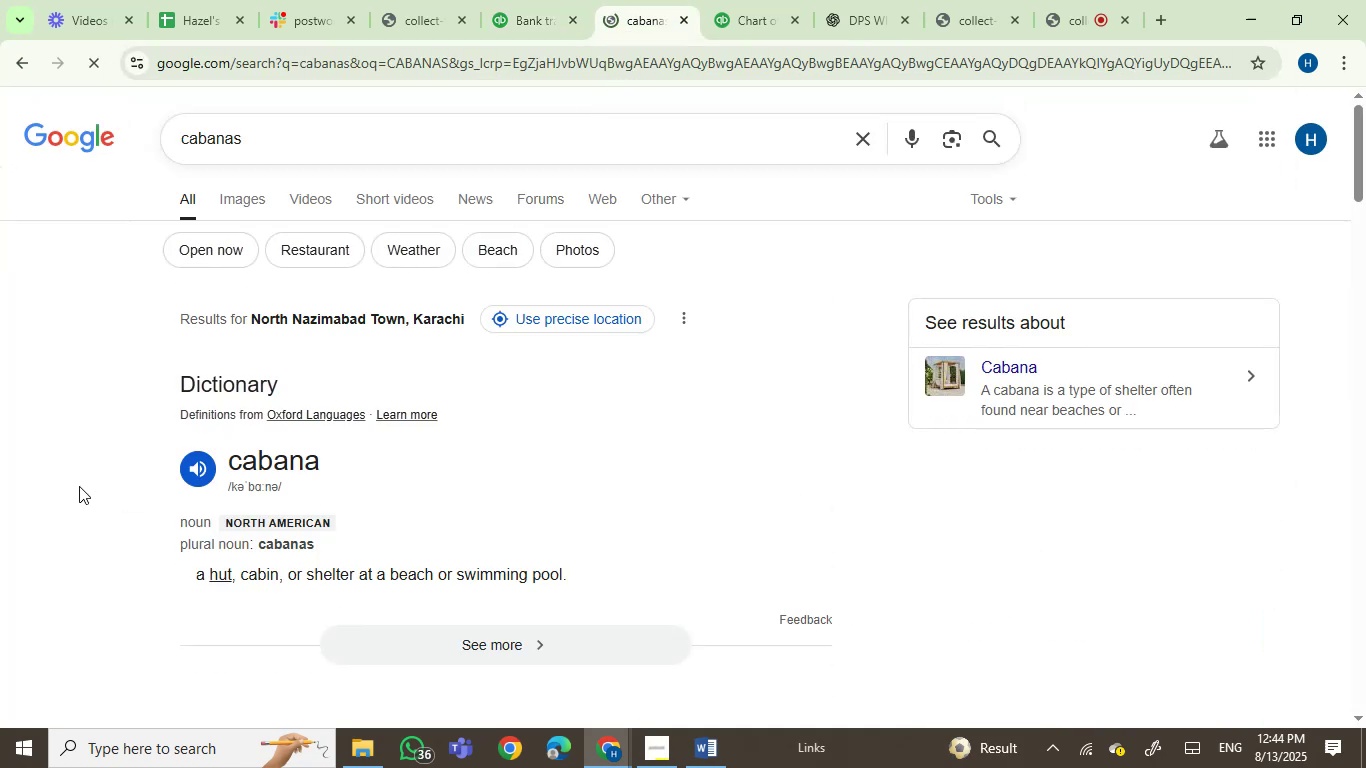 
wait(6.22)
 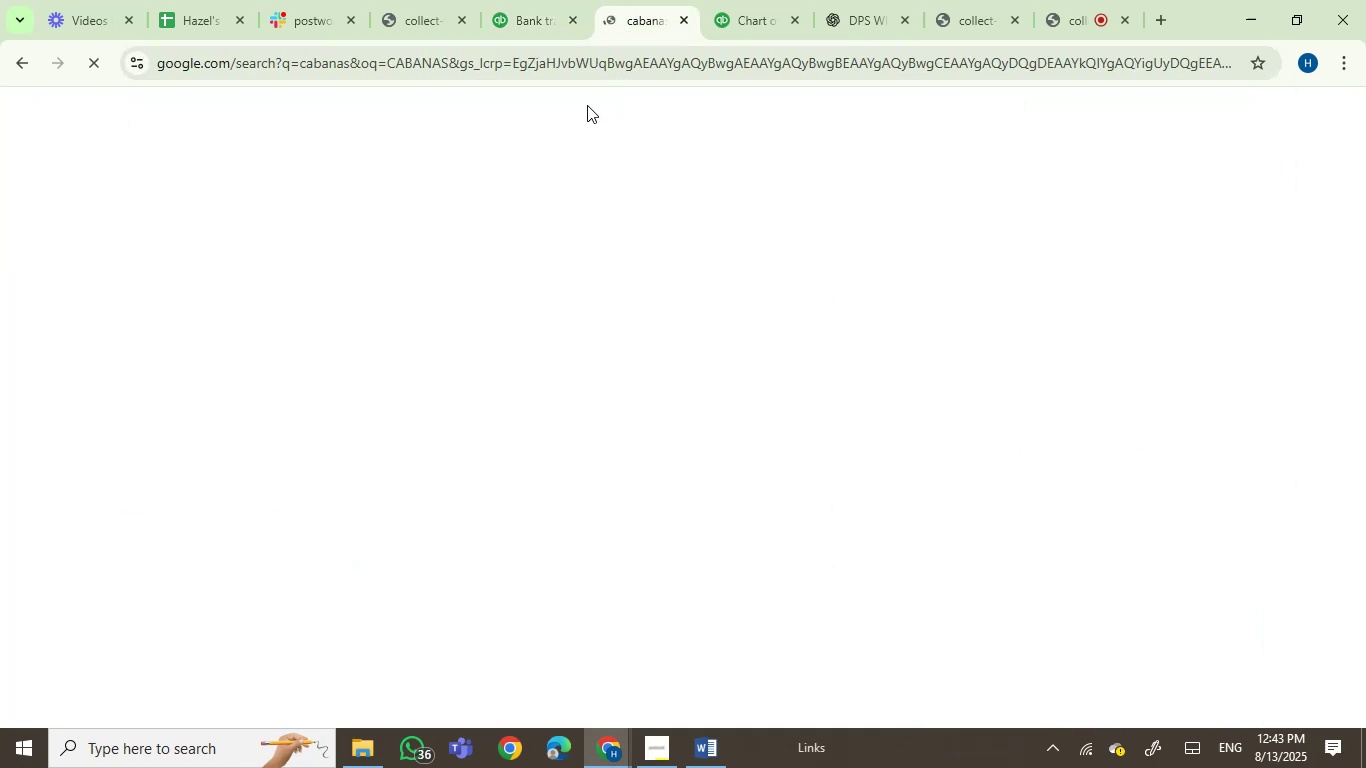 
left_click([516, 1])
 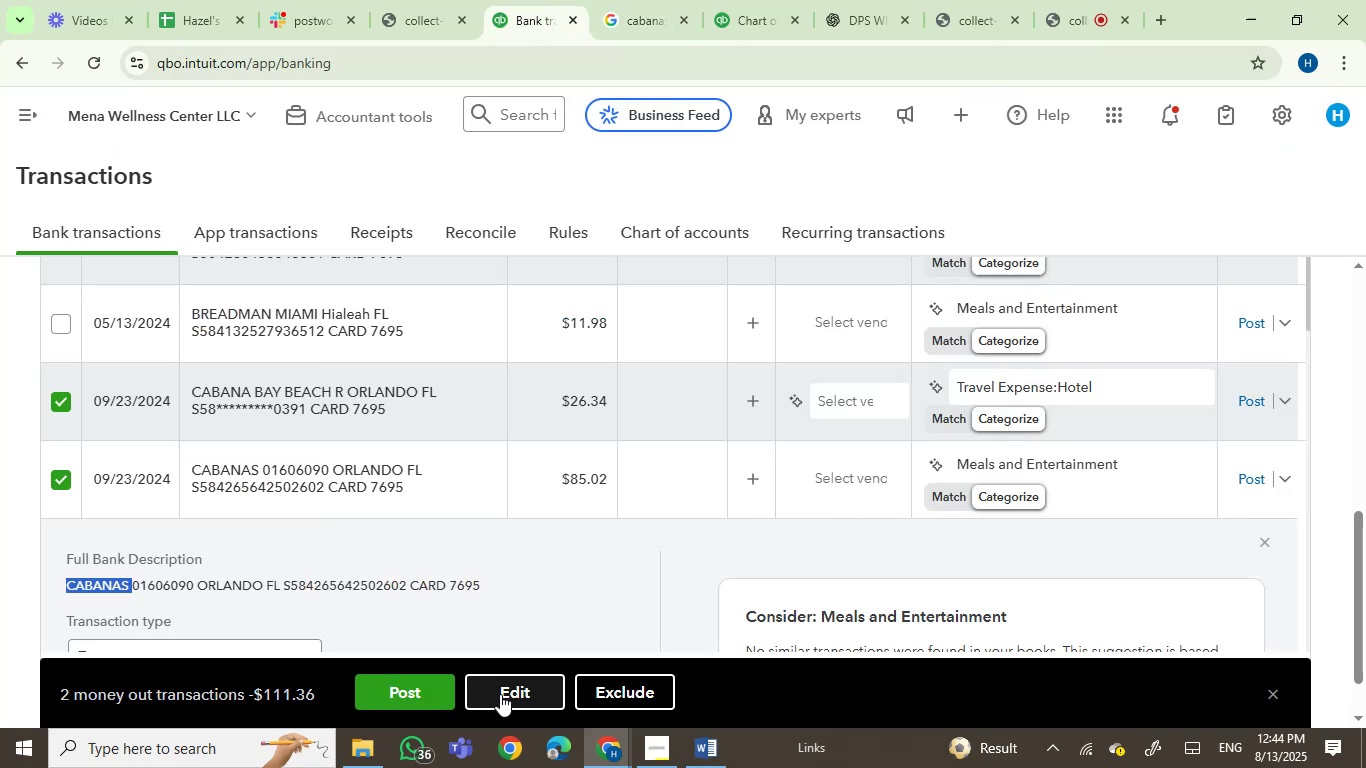 
left_click([500, 694])
 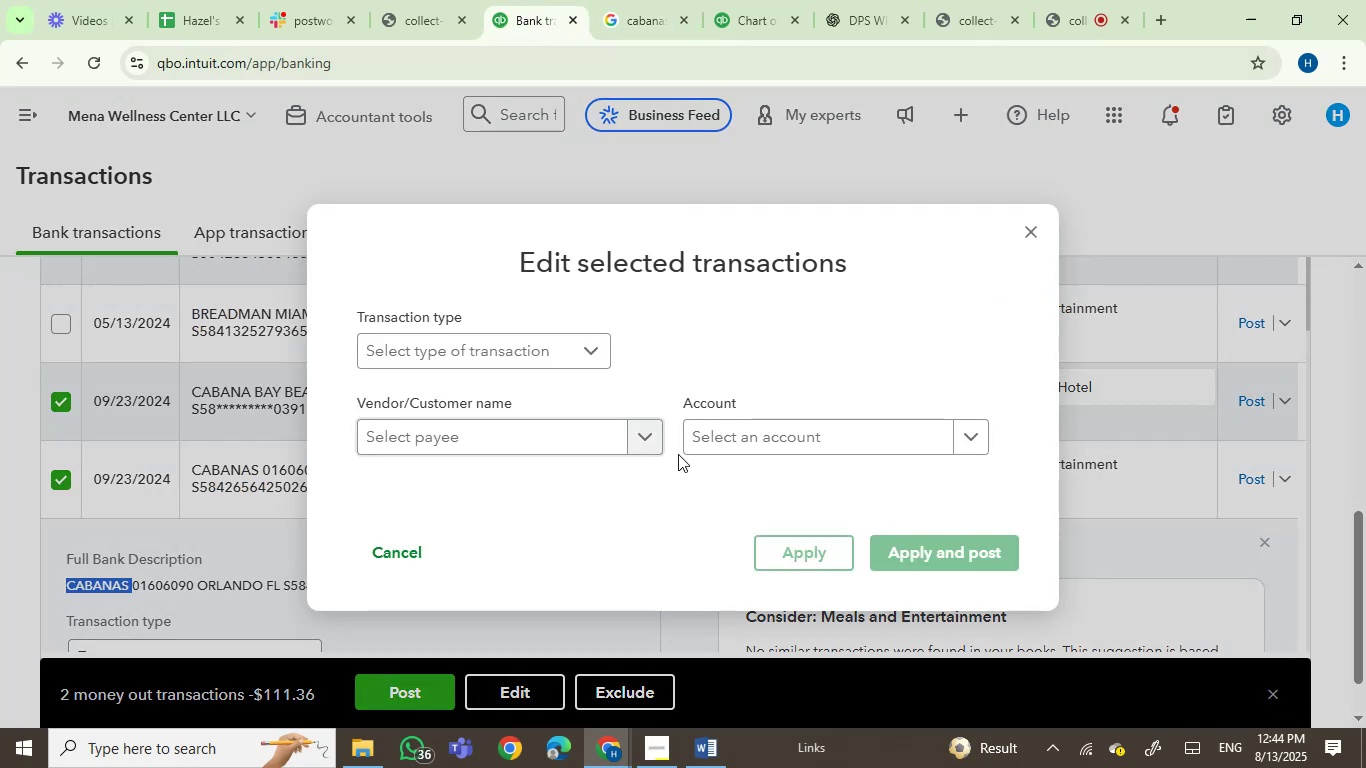 
left_click([713, 447])
 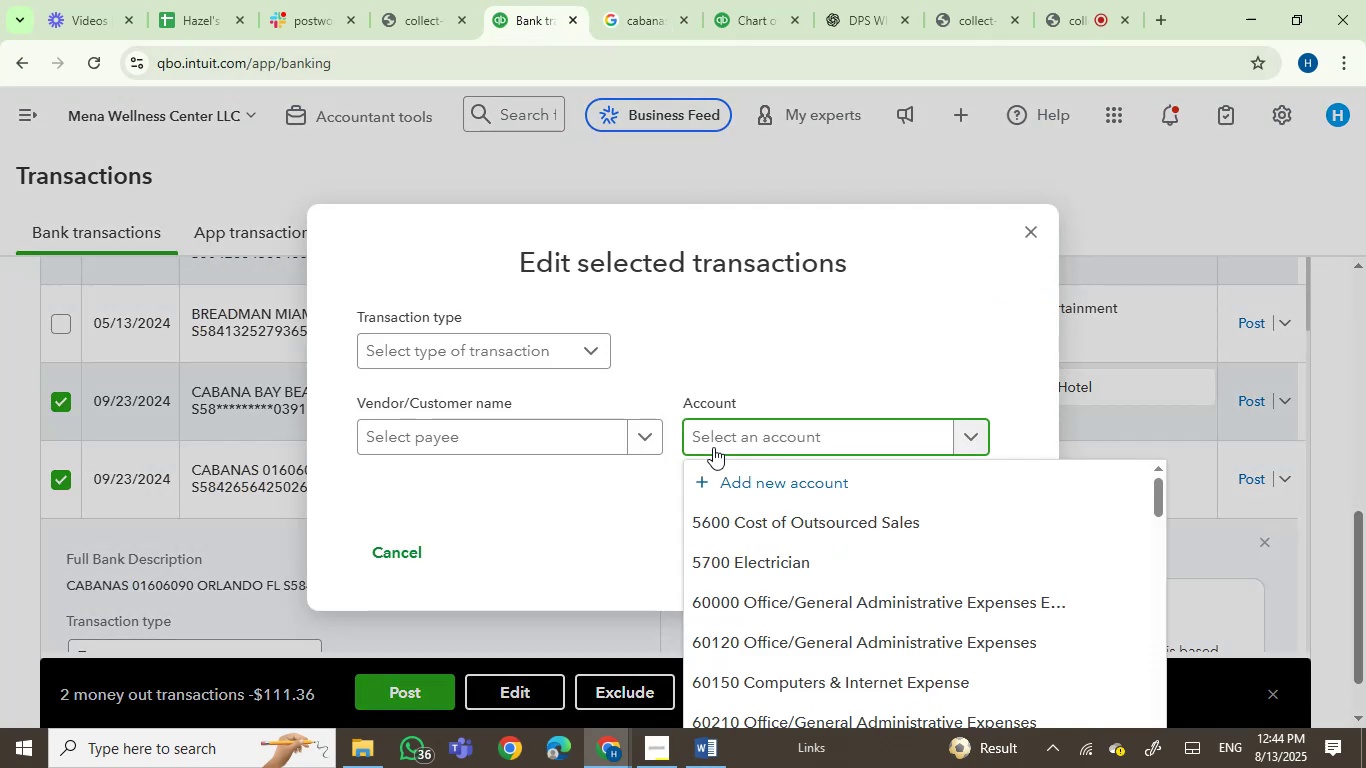 
type(hot)
 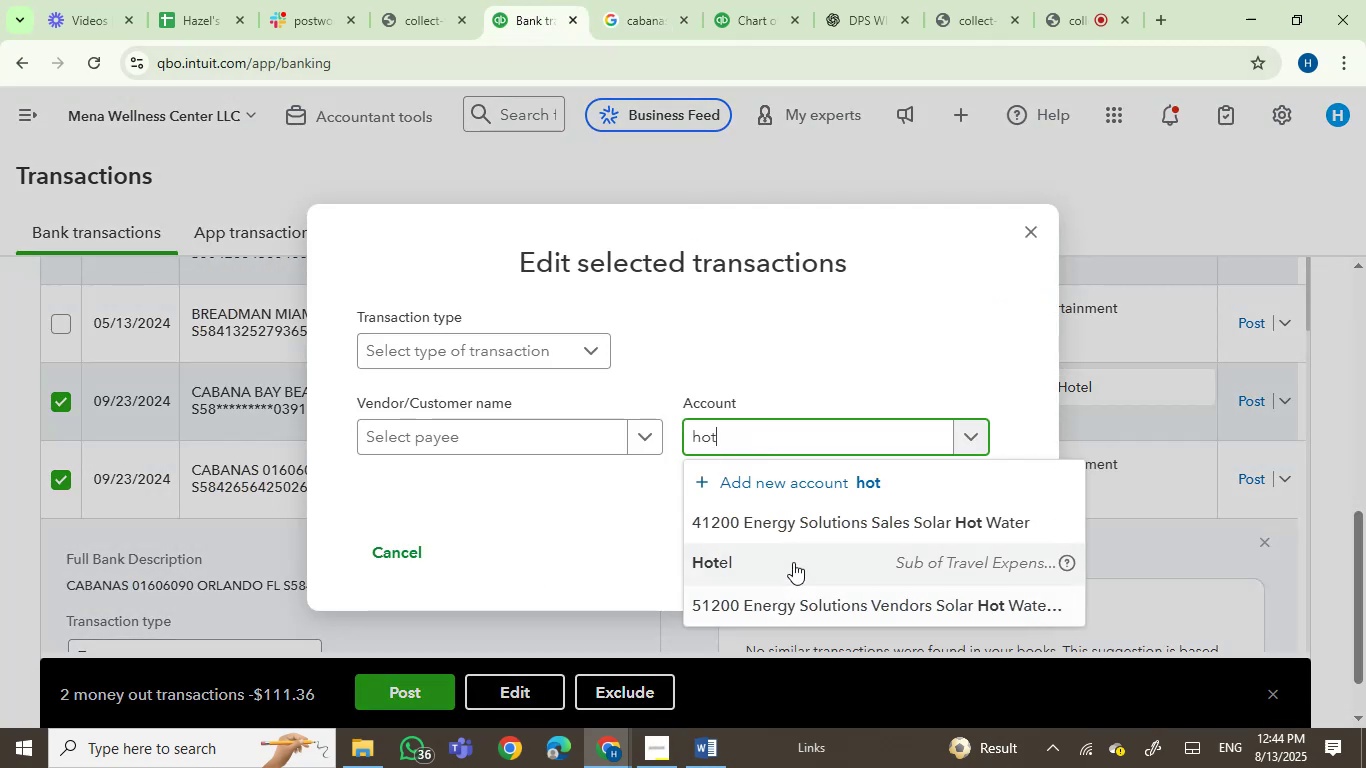 
left_click([801, 553])
 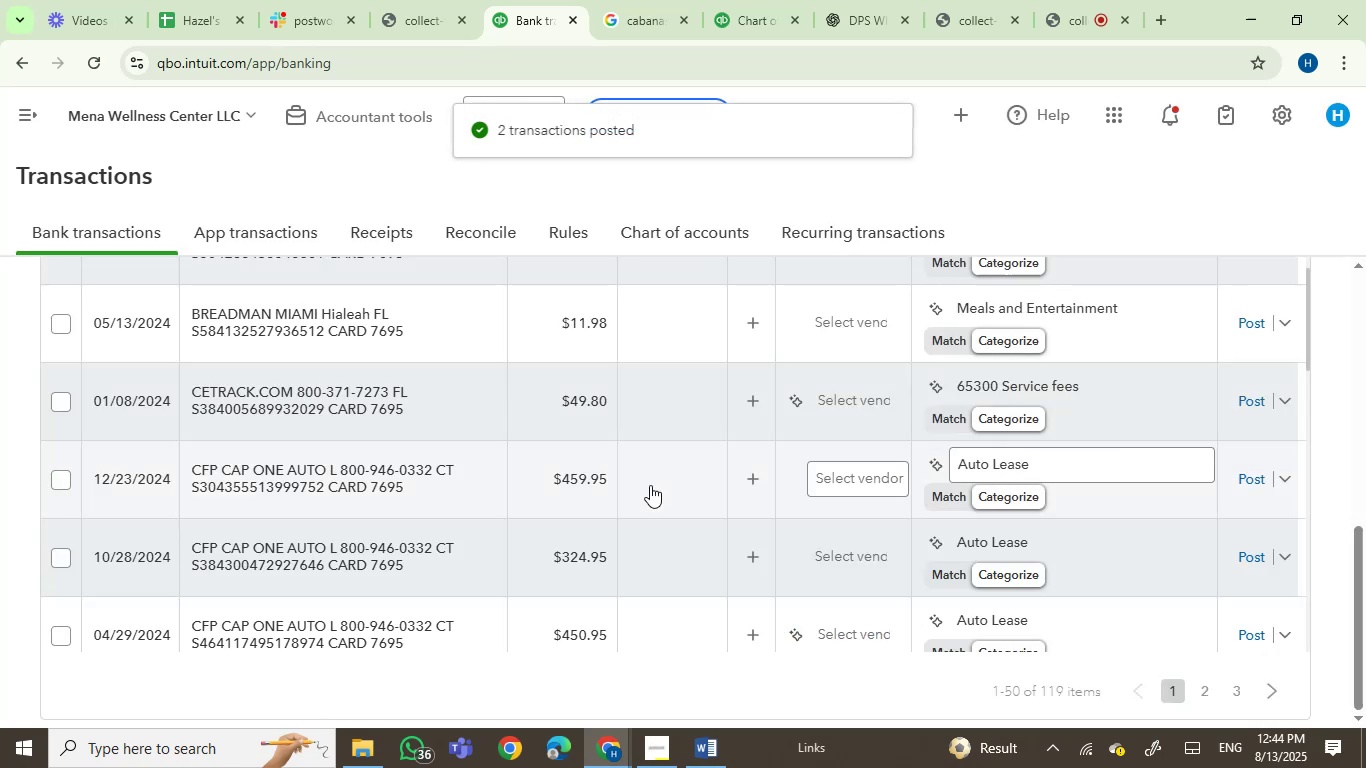 
wait(9.76)
 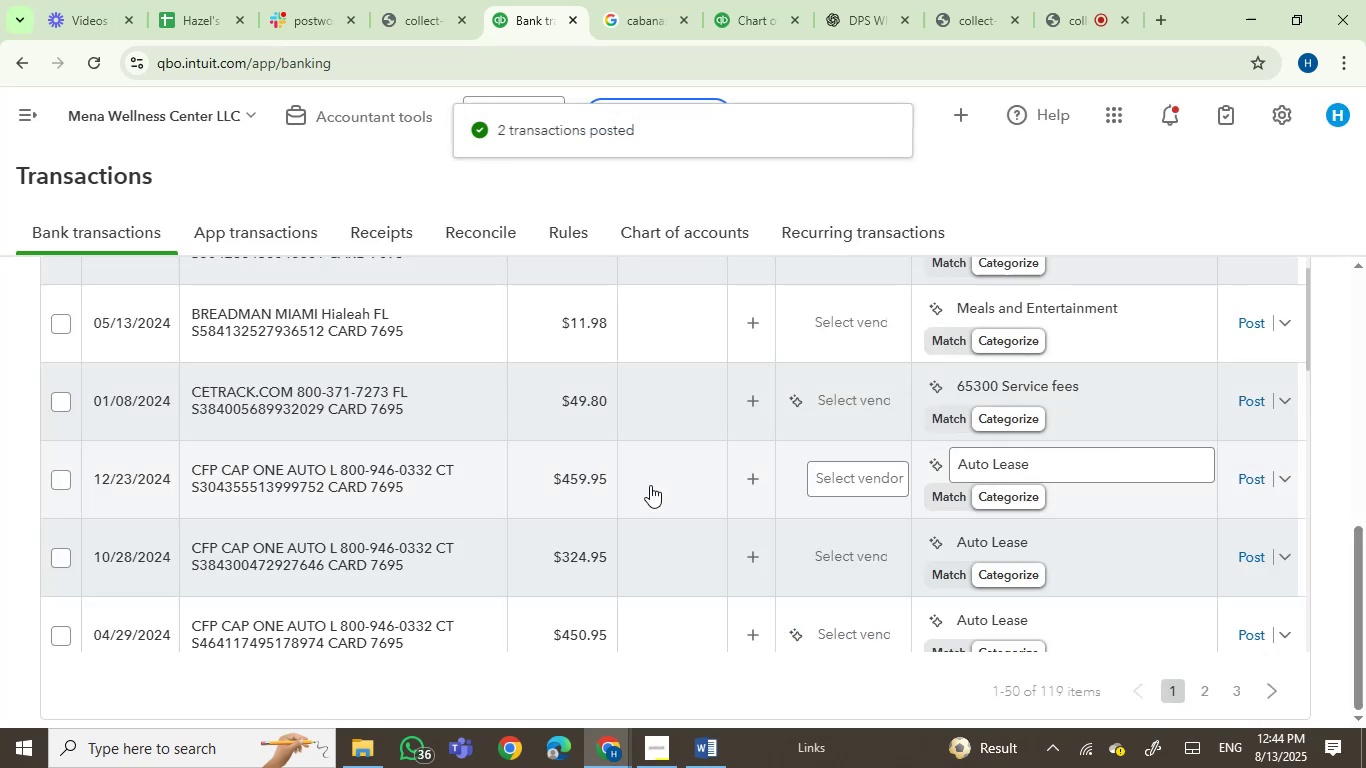 
left_click([401, 475])
 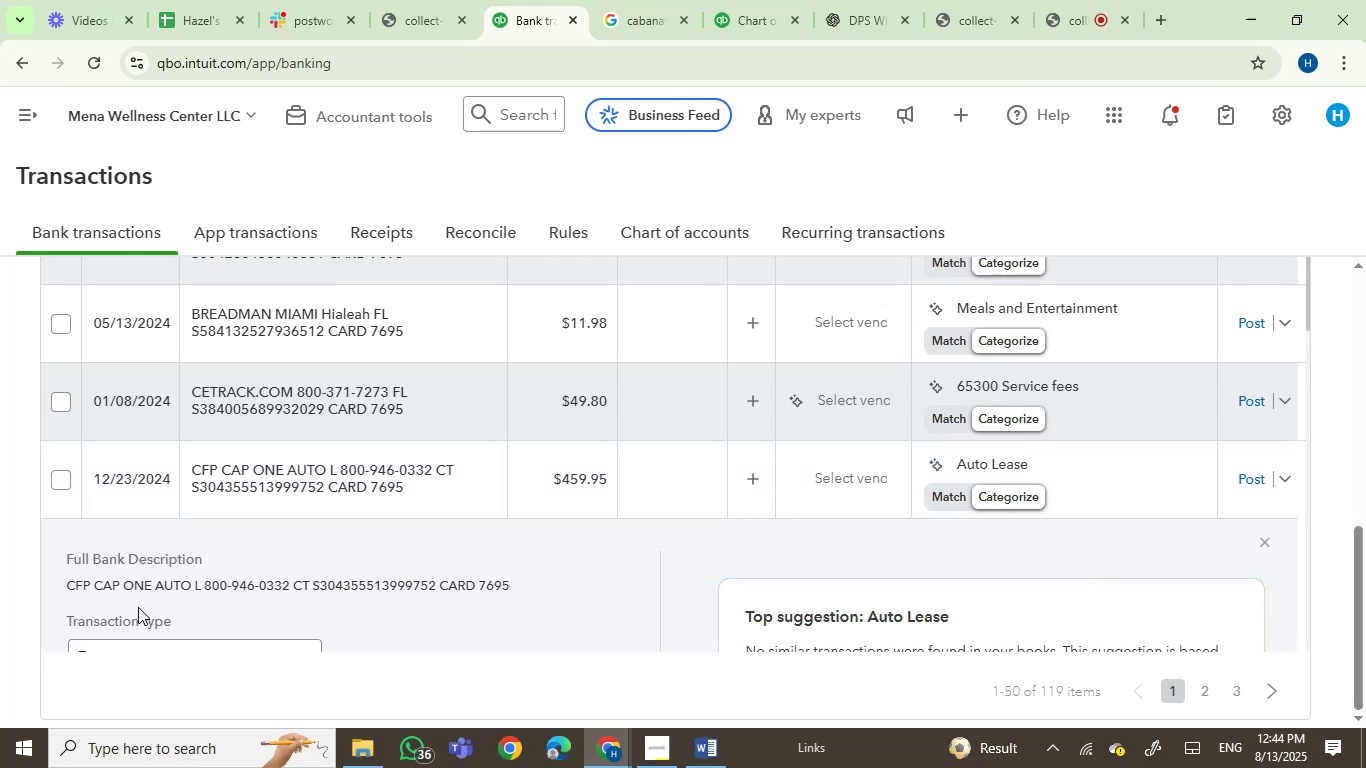 
left_click([877, 470])
 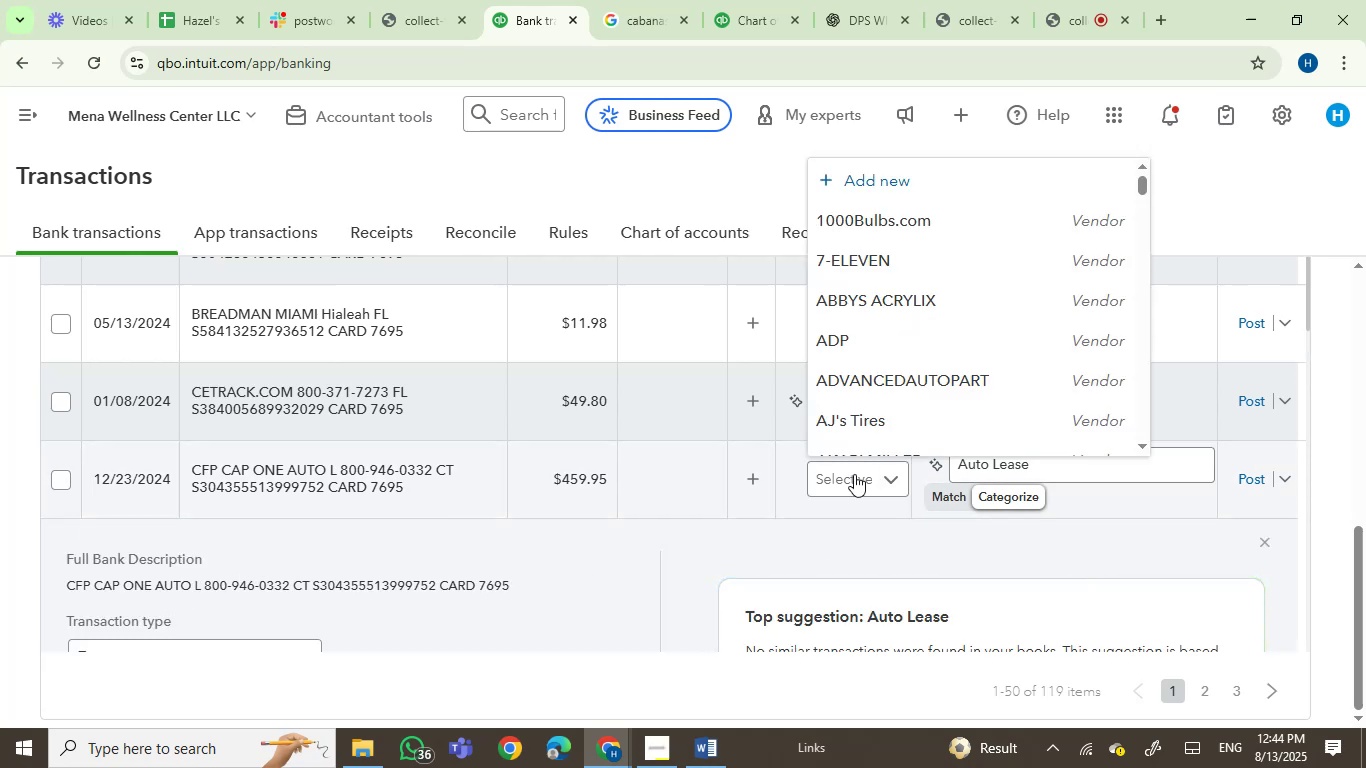 
type(capi)
 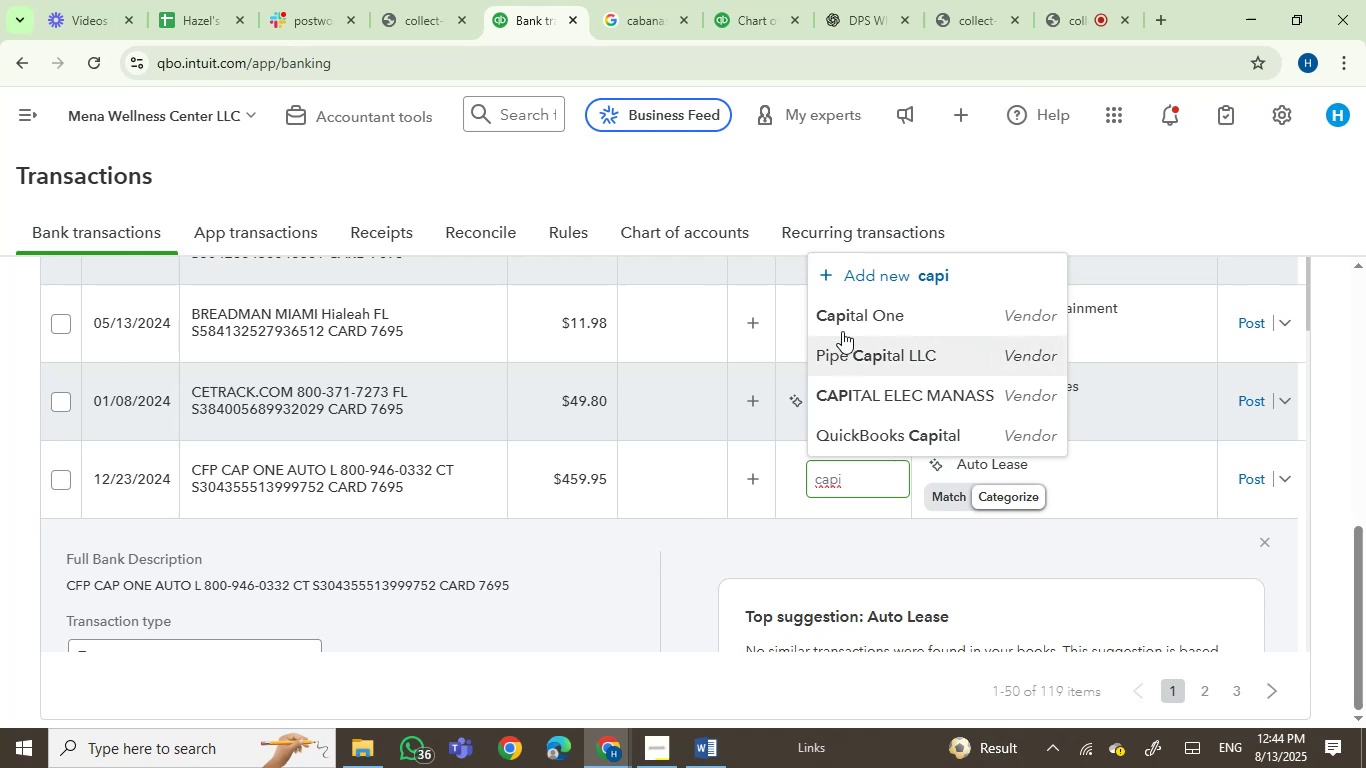 
left_click([871, 321])
 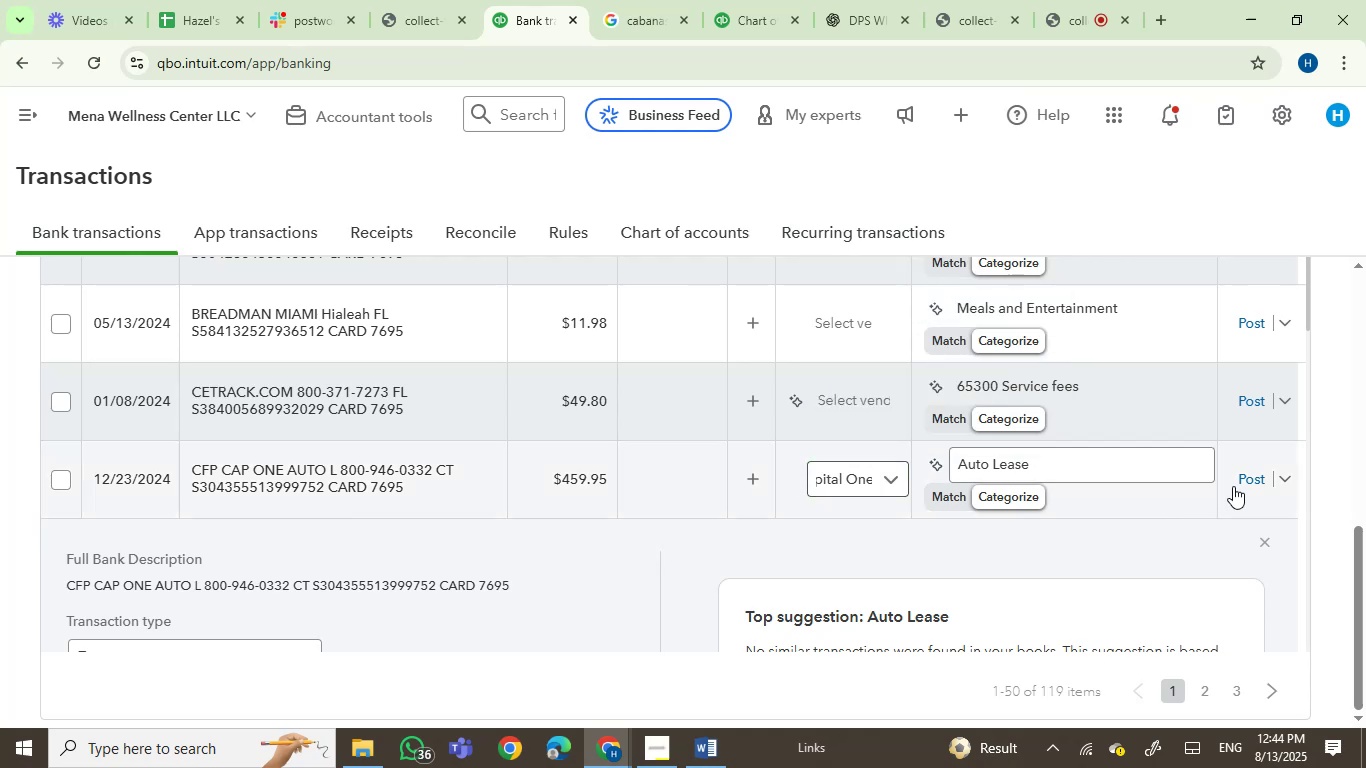 
left_click([1245, 471])
 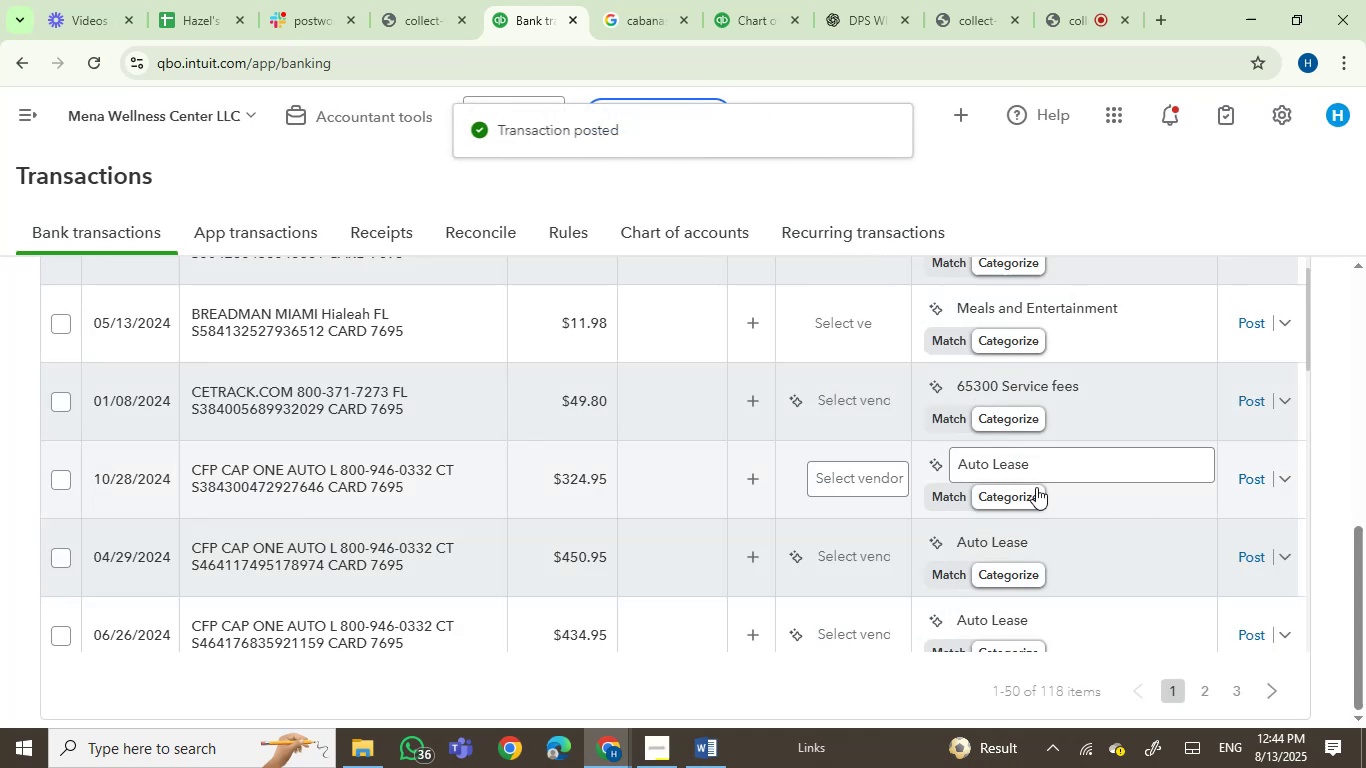 
left_click([370, 411])
 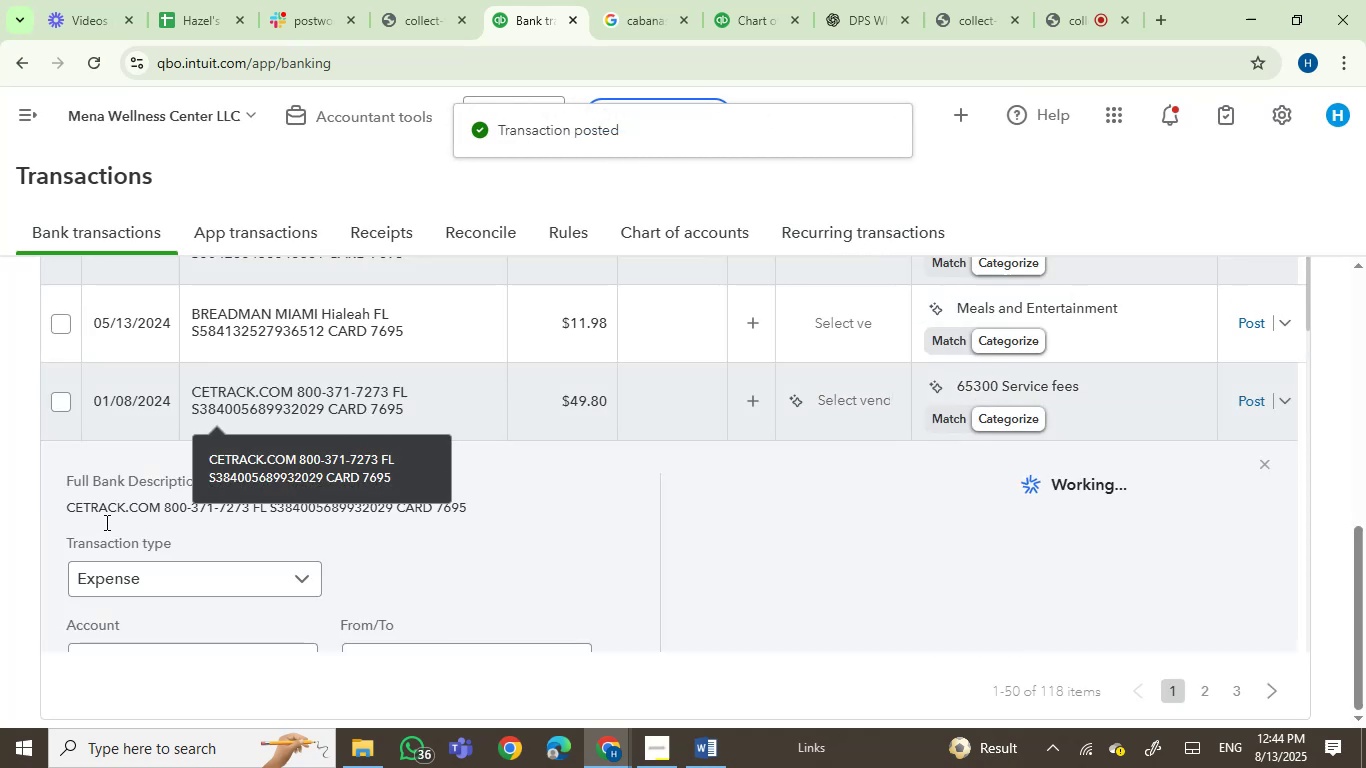 
left_click([105, 512])
 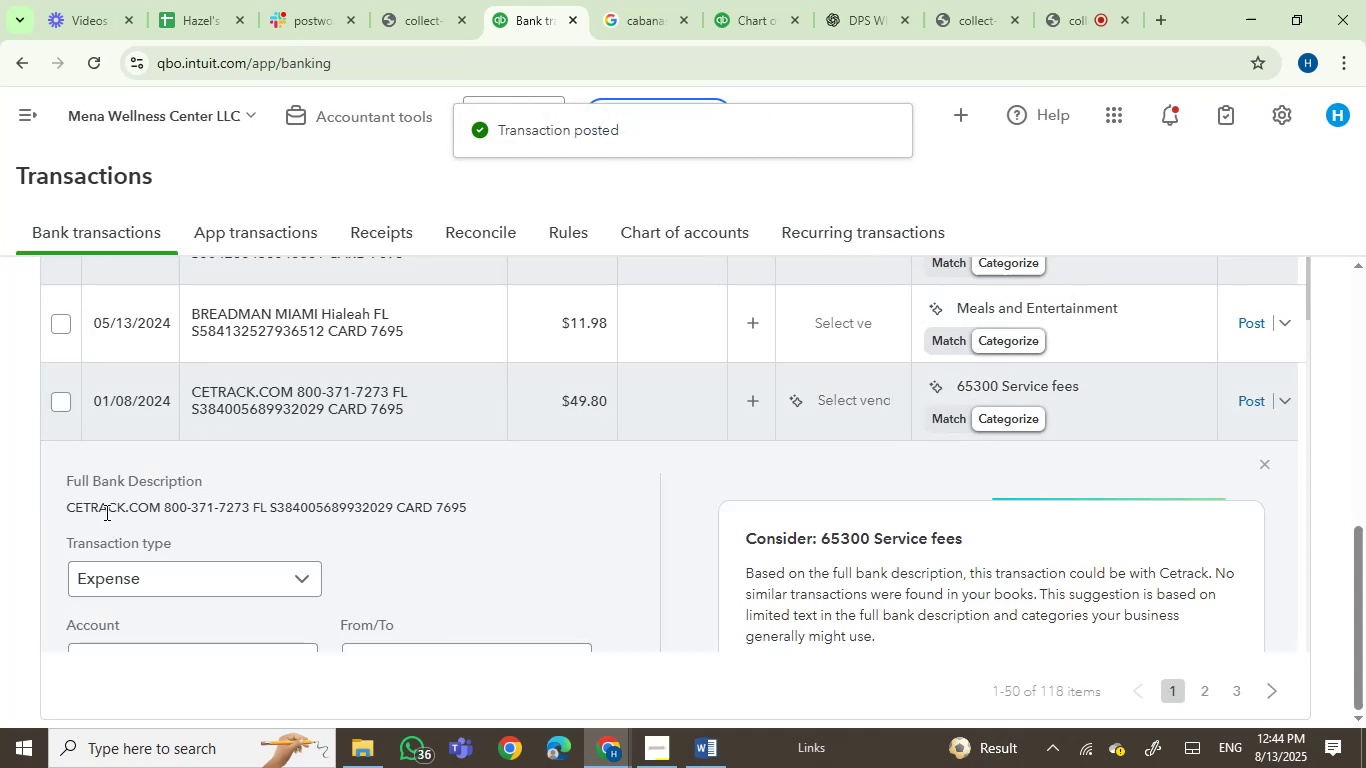 
left_click_drag(start_coordinate=[105, 512], to_coordinate=[155, 505])
 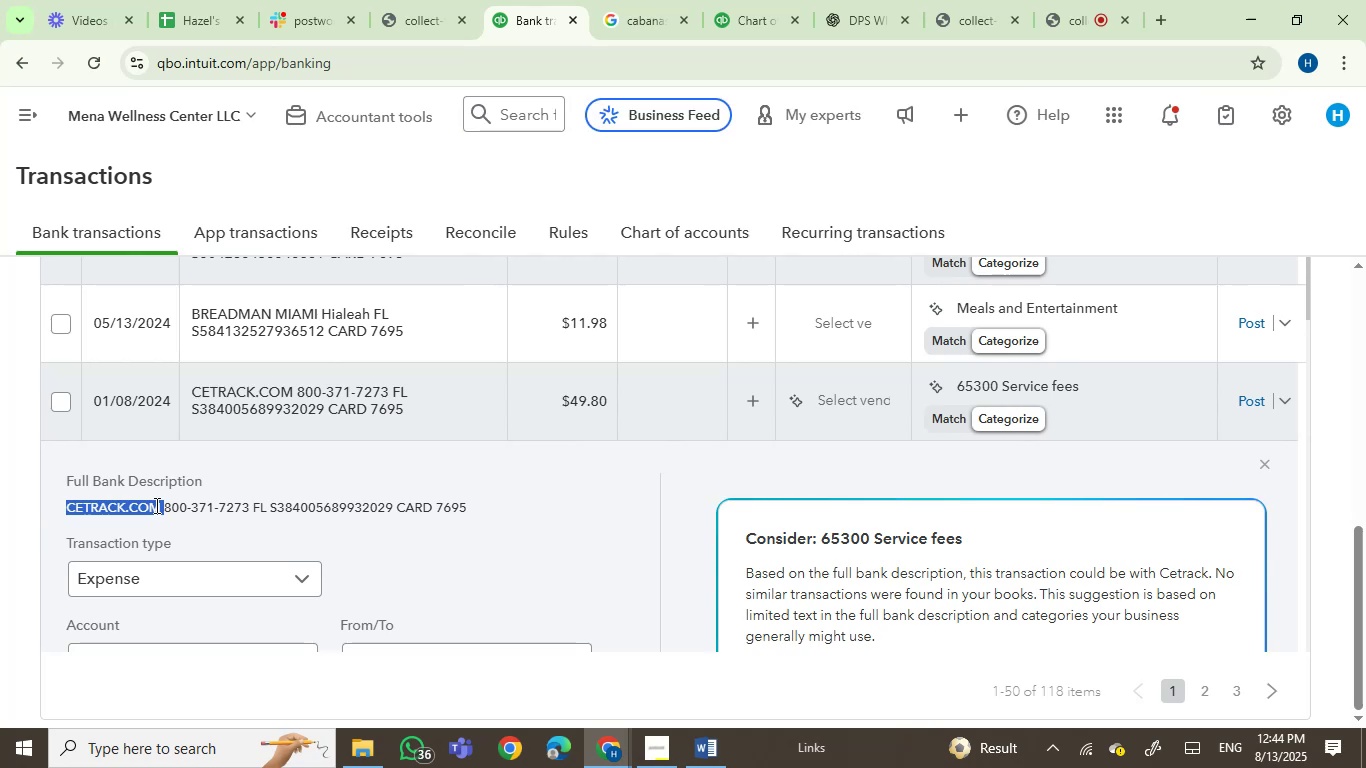 
key(Control+C)
 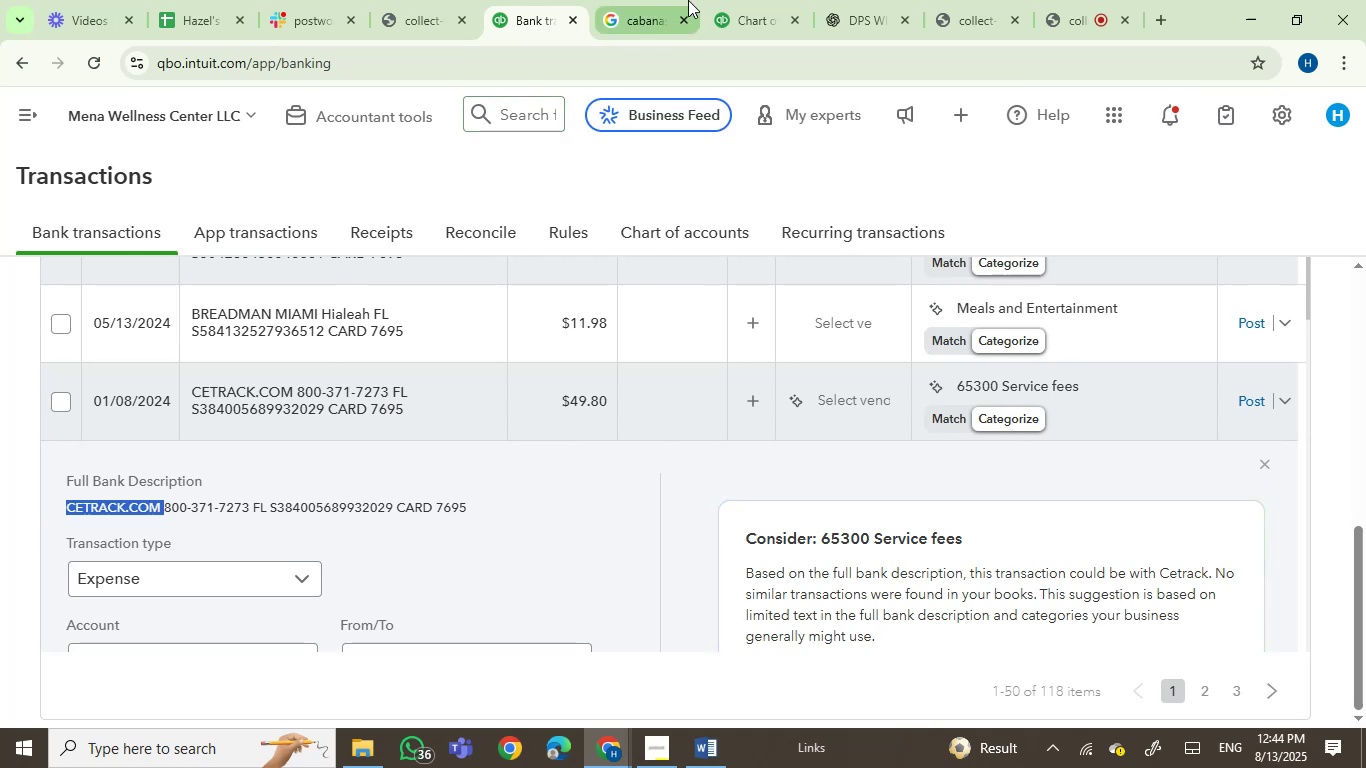 
left_click([594, 0])
 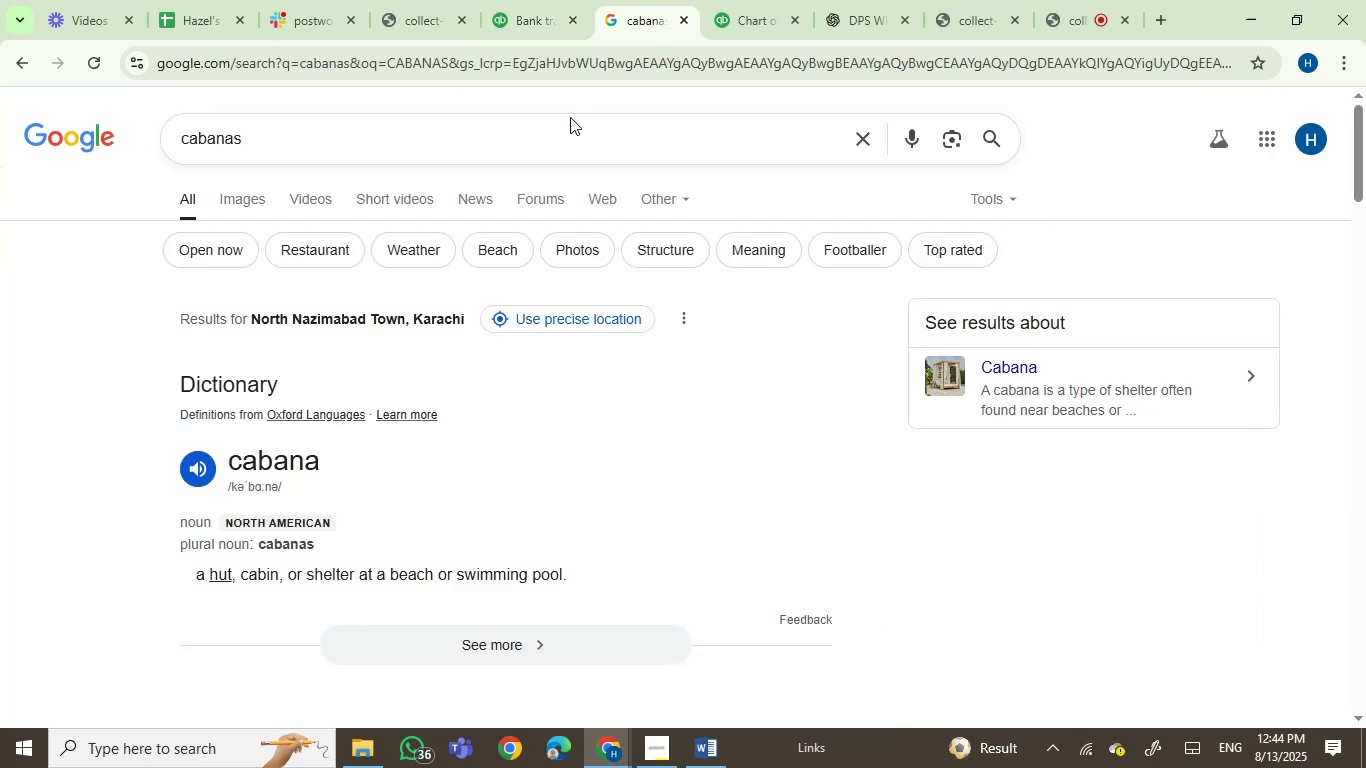 
left_click_drag(start_coordinate=[527, 140], to_coordinate=[77, 107])
 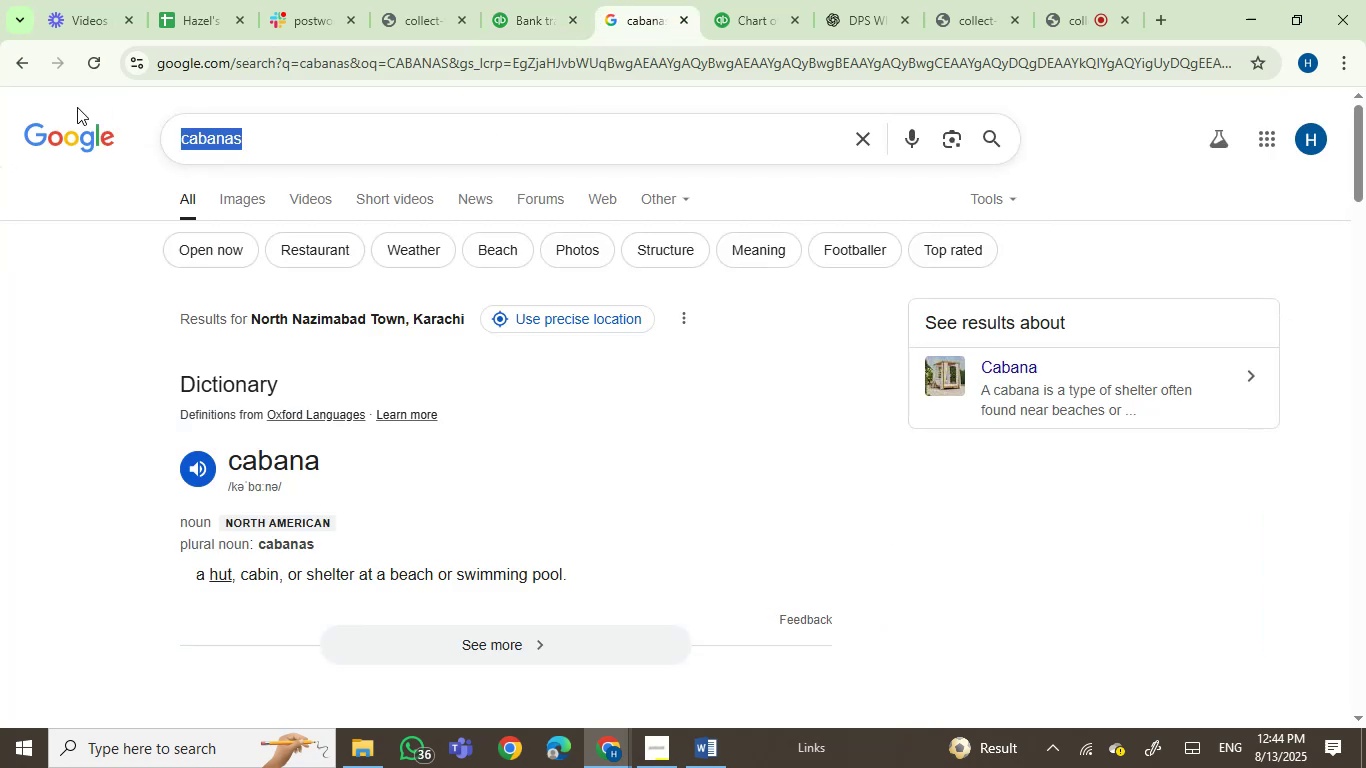 
key(Control+V)
 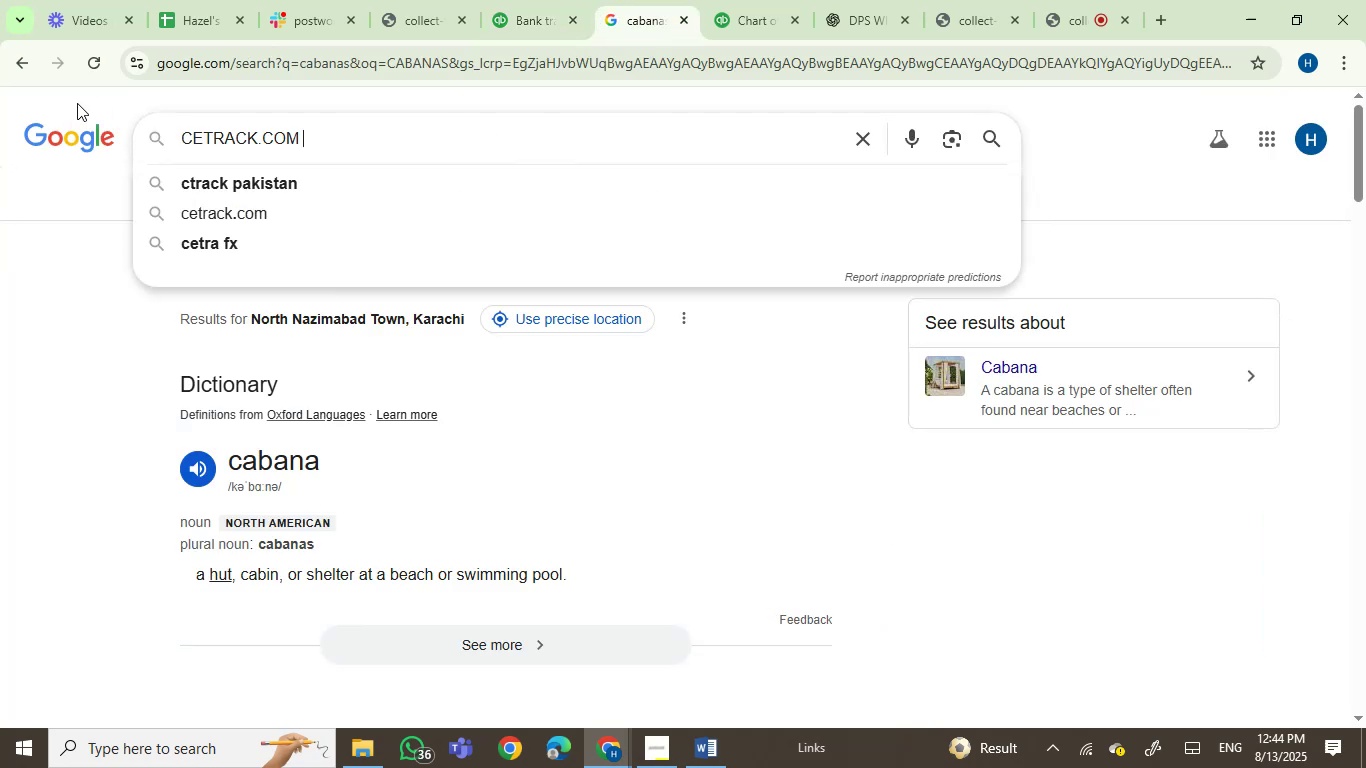 
key(Enter)
 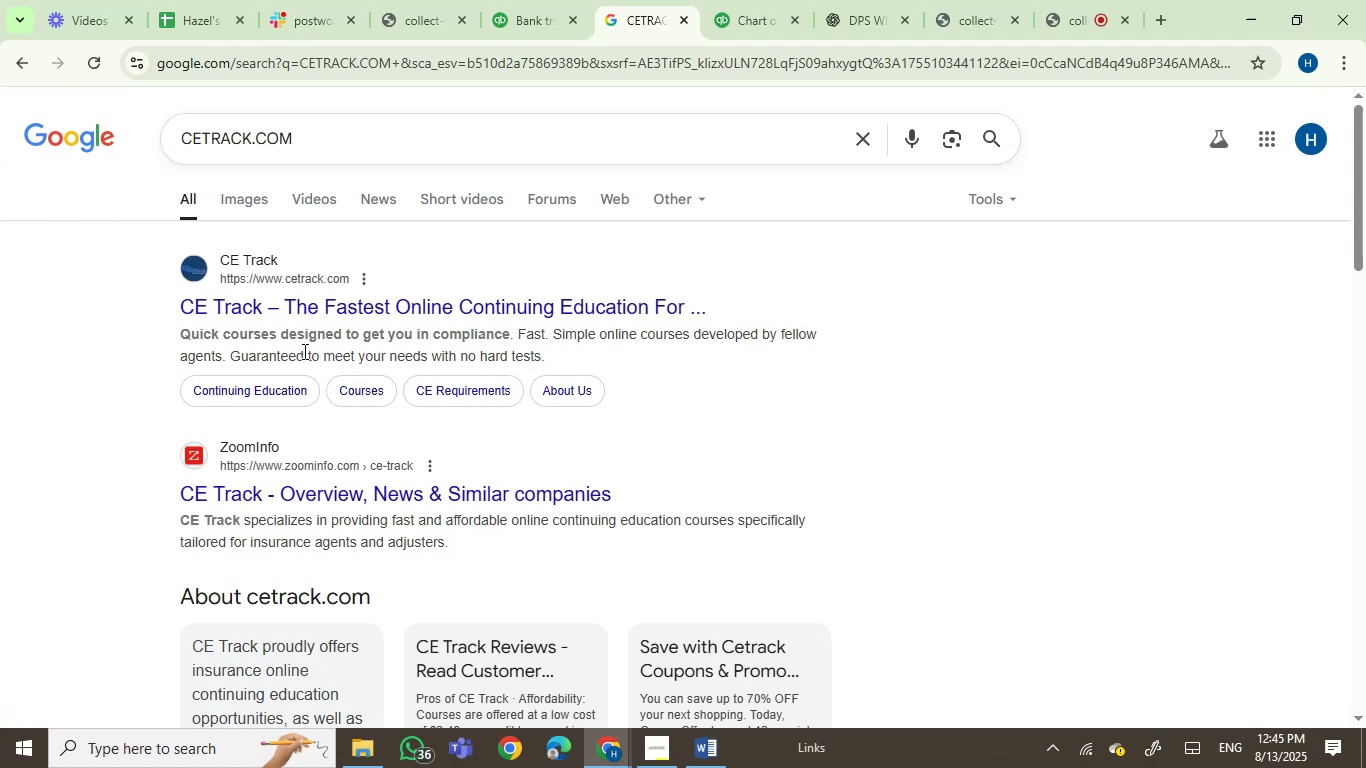 
wait(18.94)
 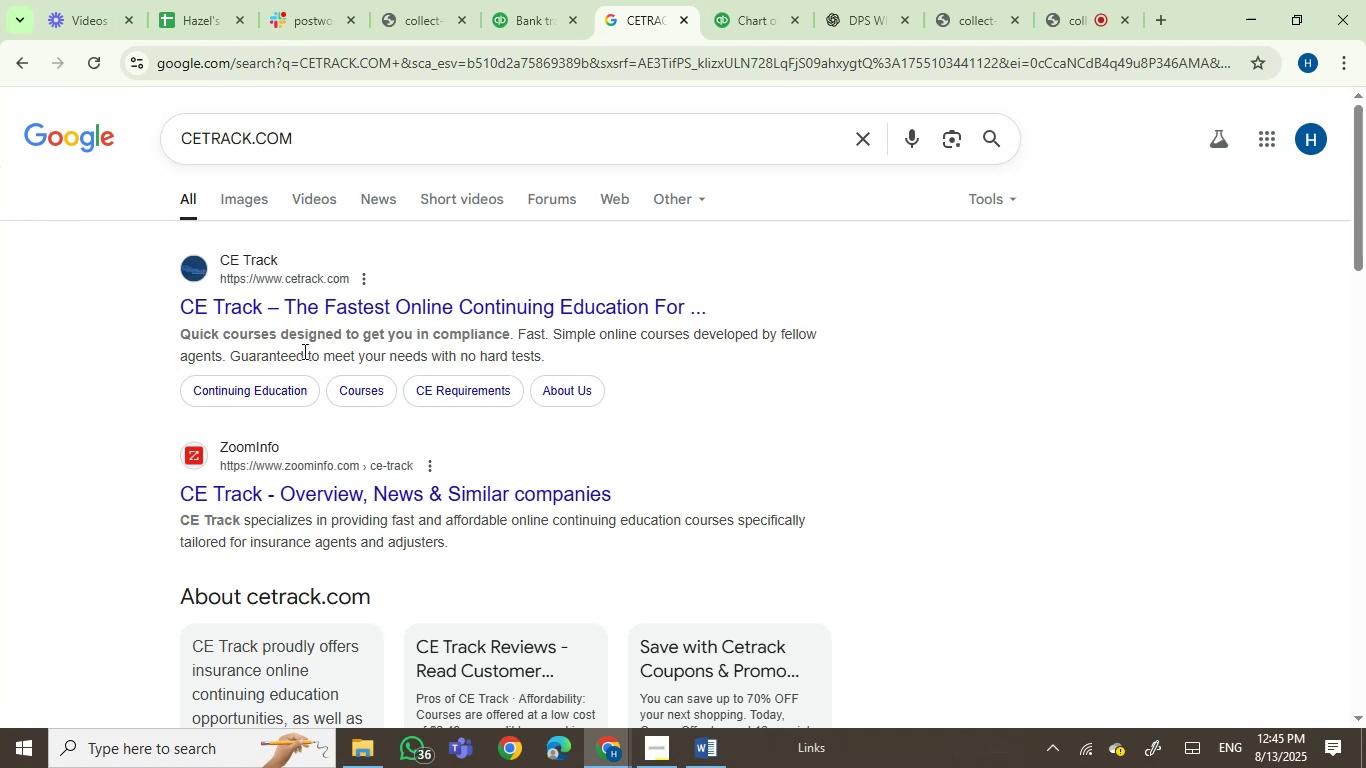 
left_click([529, 14])
 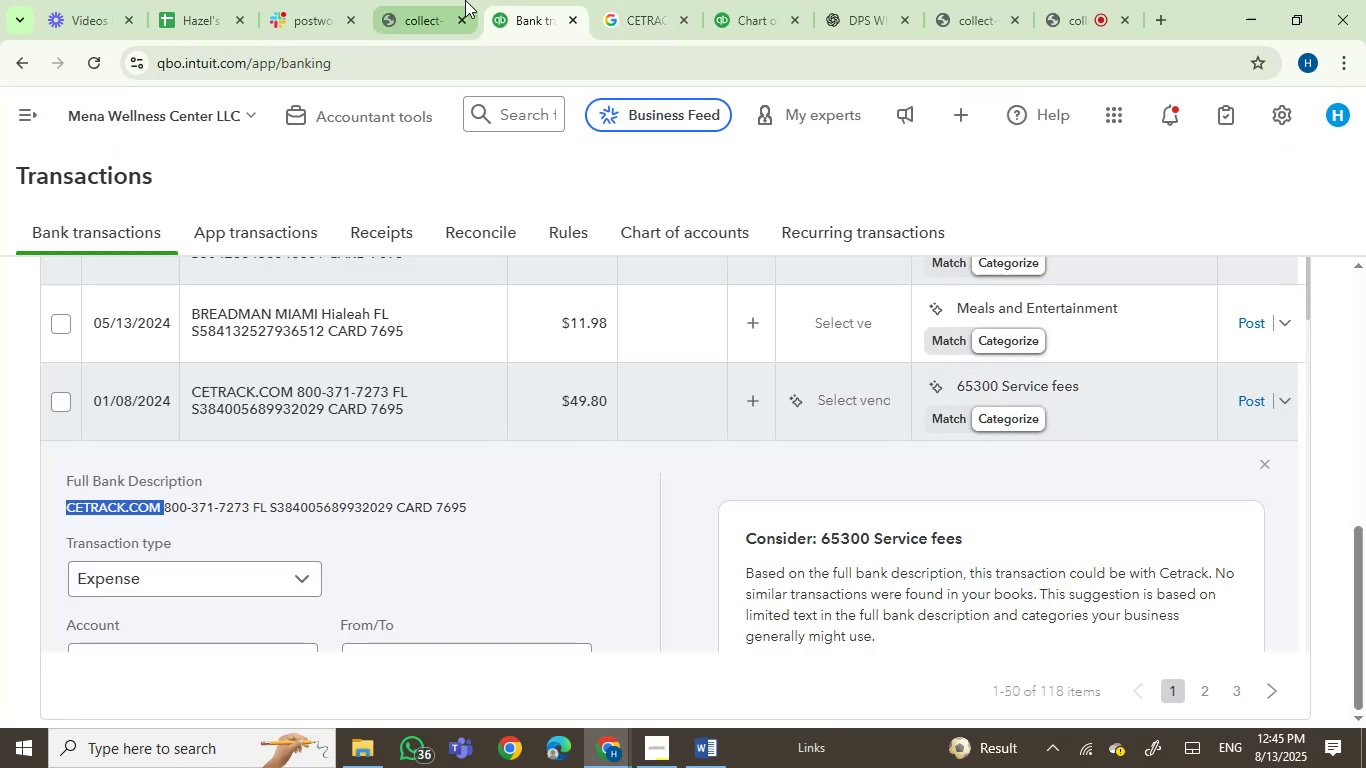 
left_click([612, 0])
 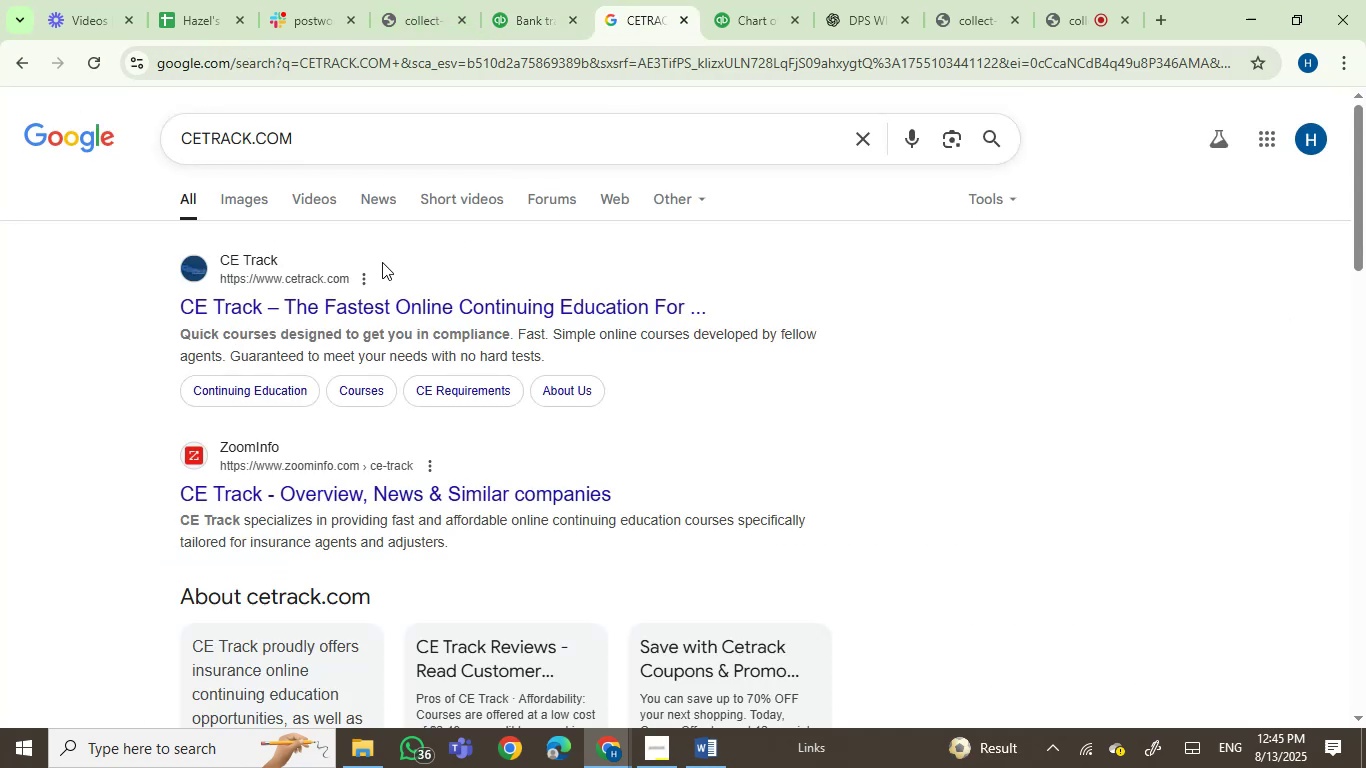 
left_click([489, 23])
 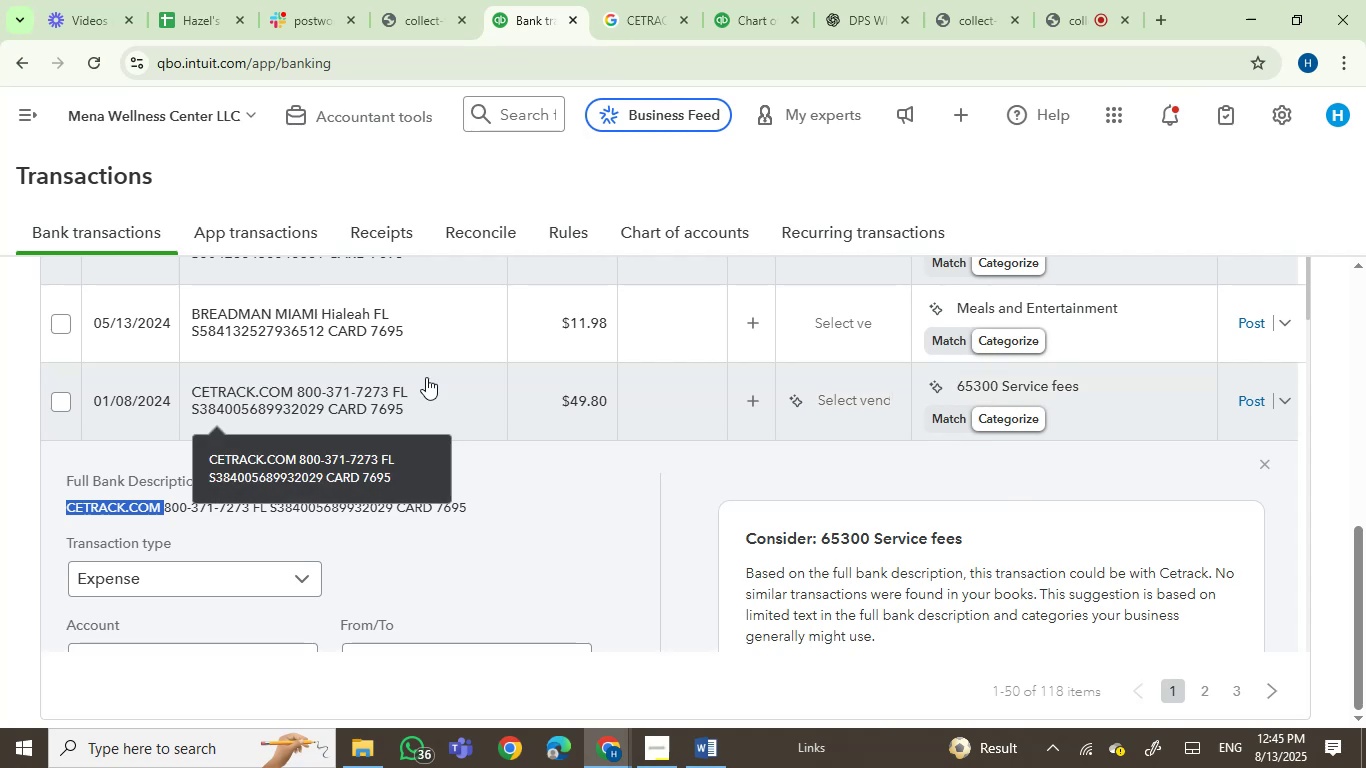 
left_click([620, 0])
 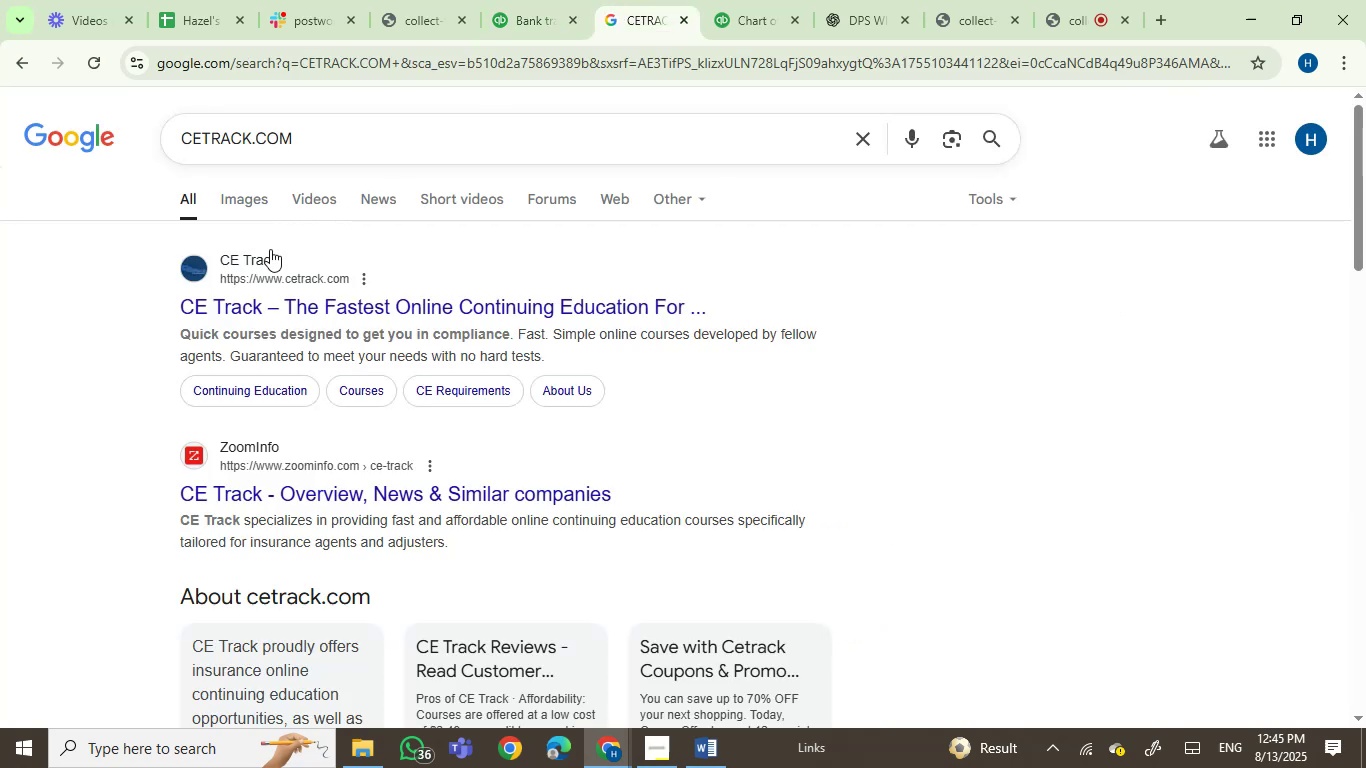 
left_click_drag(start_coordinate=[300, 258], to_coordinate=[256, 270])
 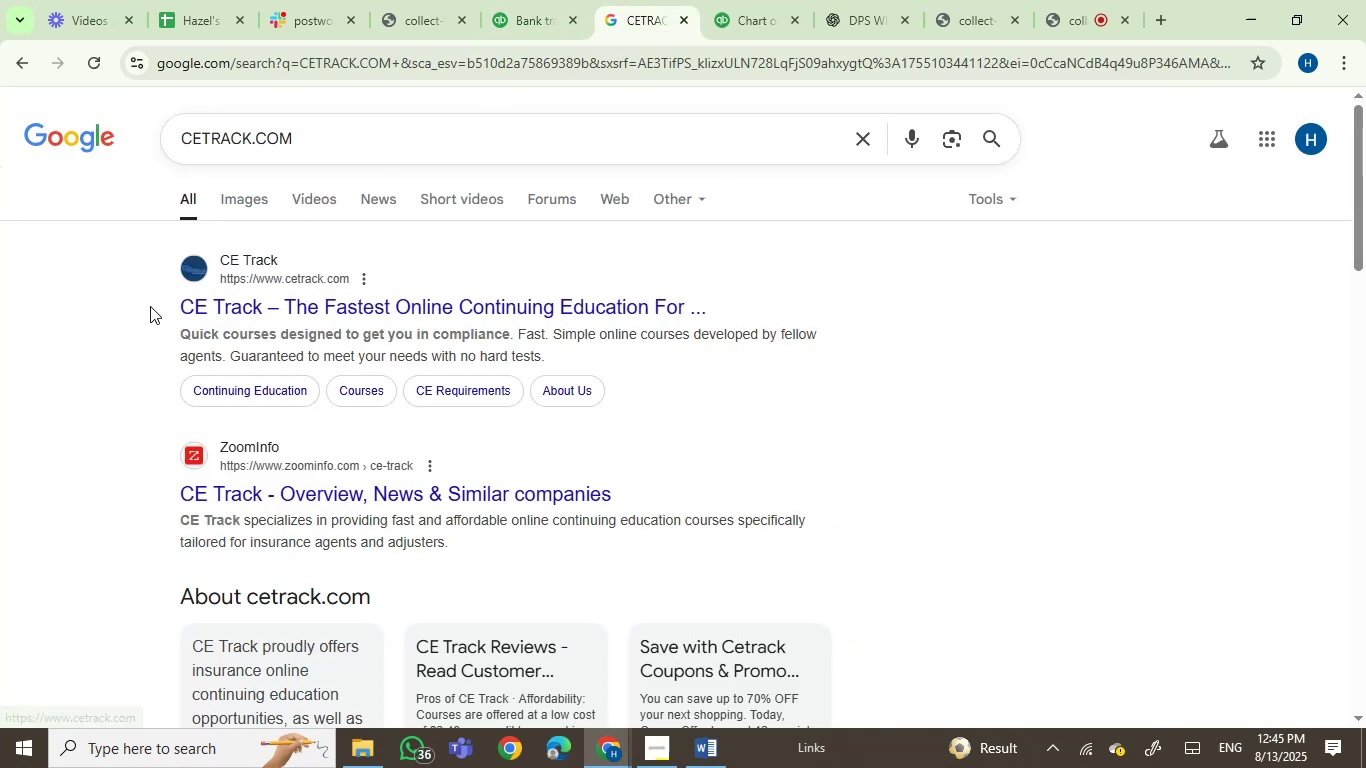 
left_click_drag(start_coordinate=[160, 301], to_coordinate=[184, 305])
 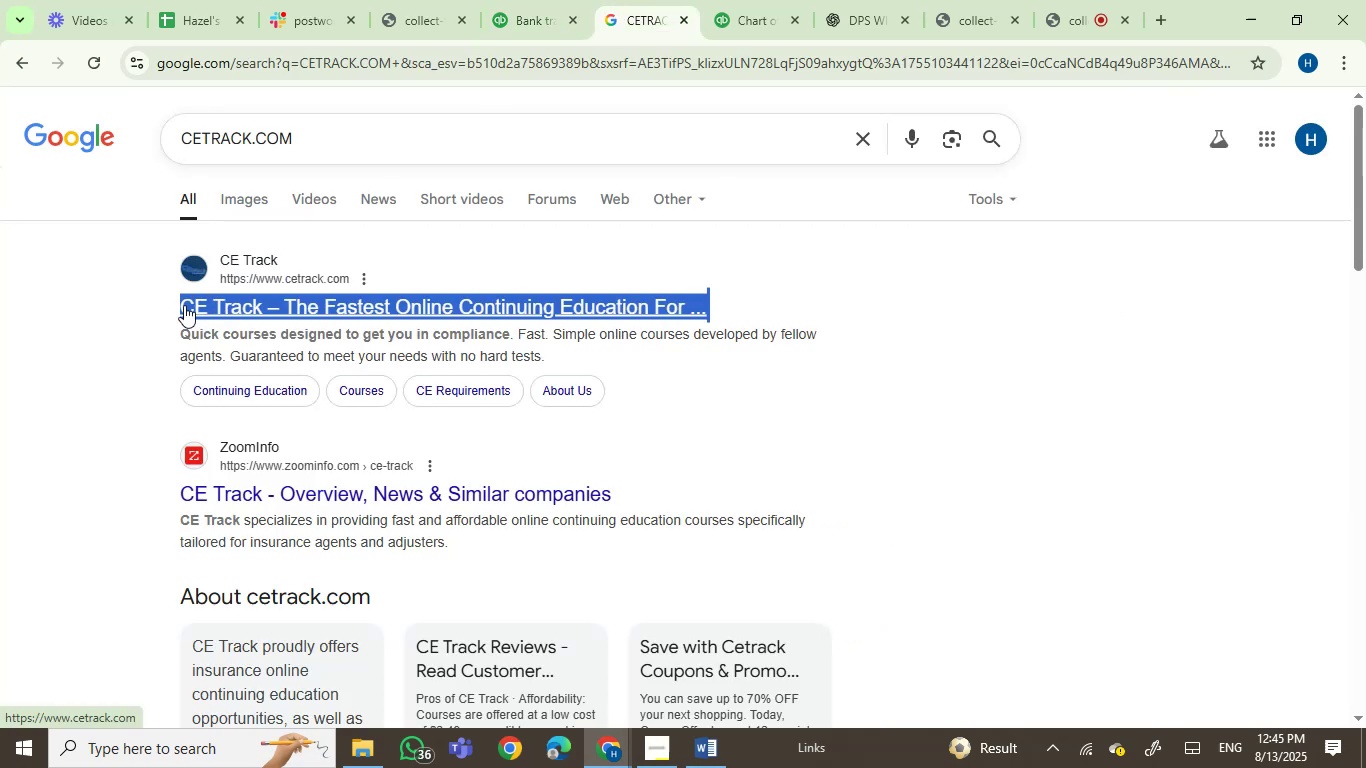 
hold_key(key=ControlLeft, duration=0.92)
 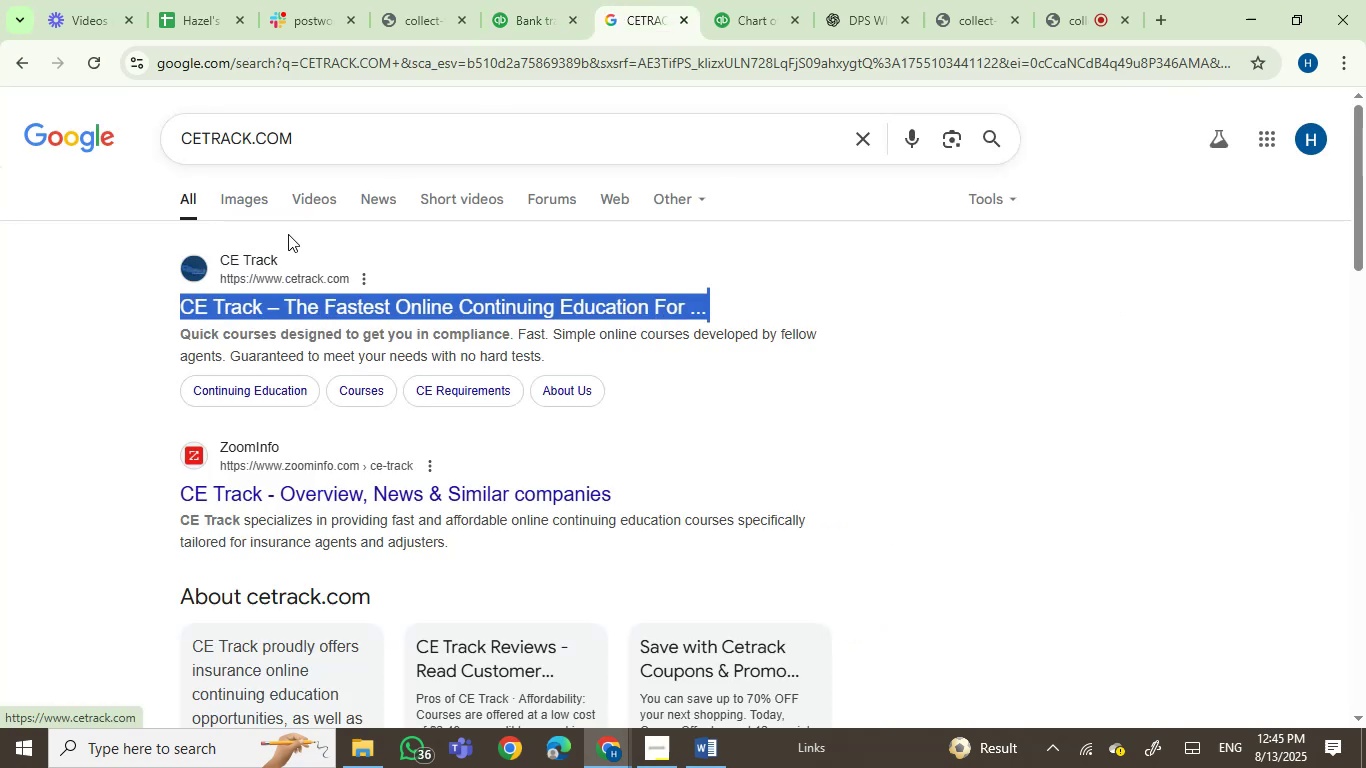 
hold_key(key=C, duration=0.41)
 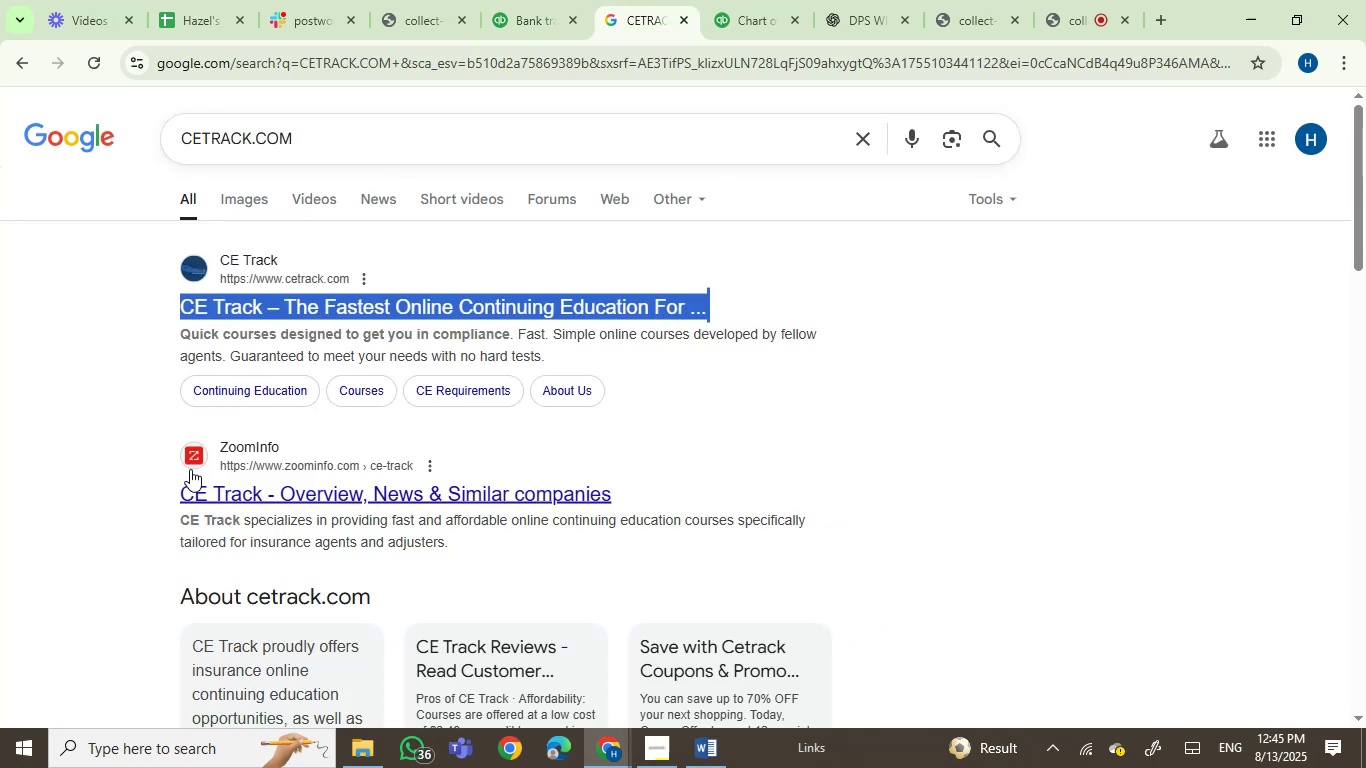 
left_click_drag(start_coordinate=[176, 495], to_coordinate=[183, 495])
 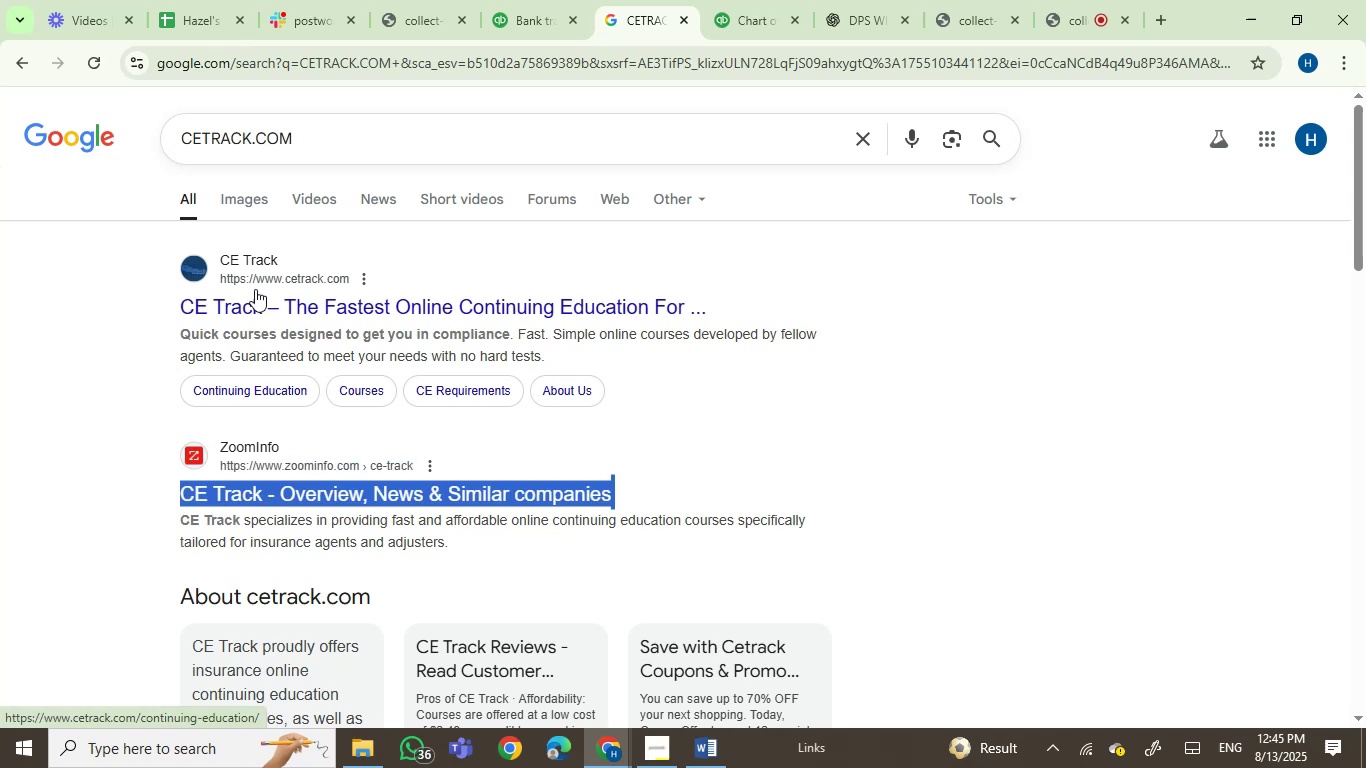 
key(Control+C)
 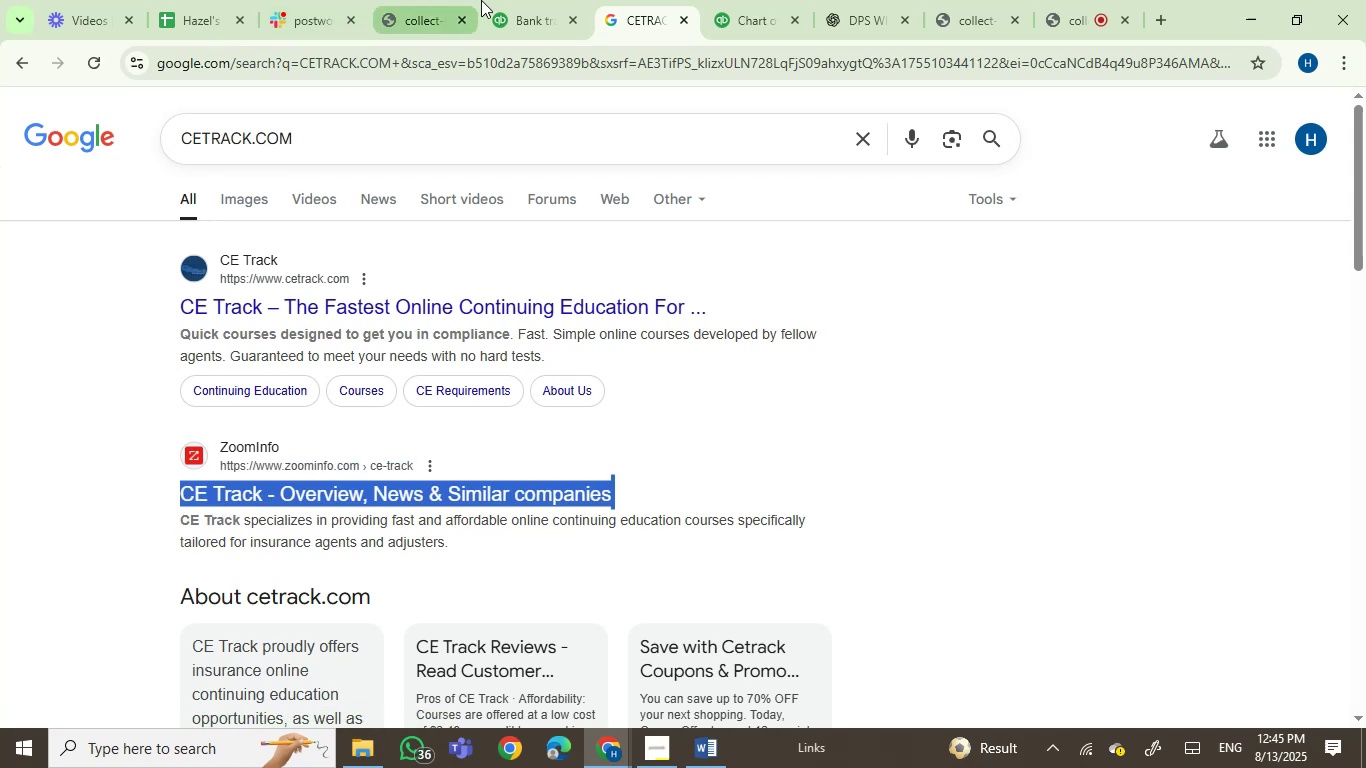 
left_click([495, 0])
 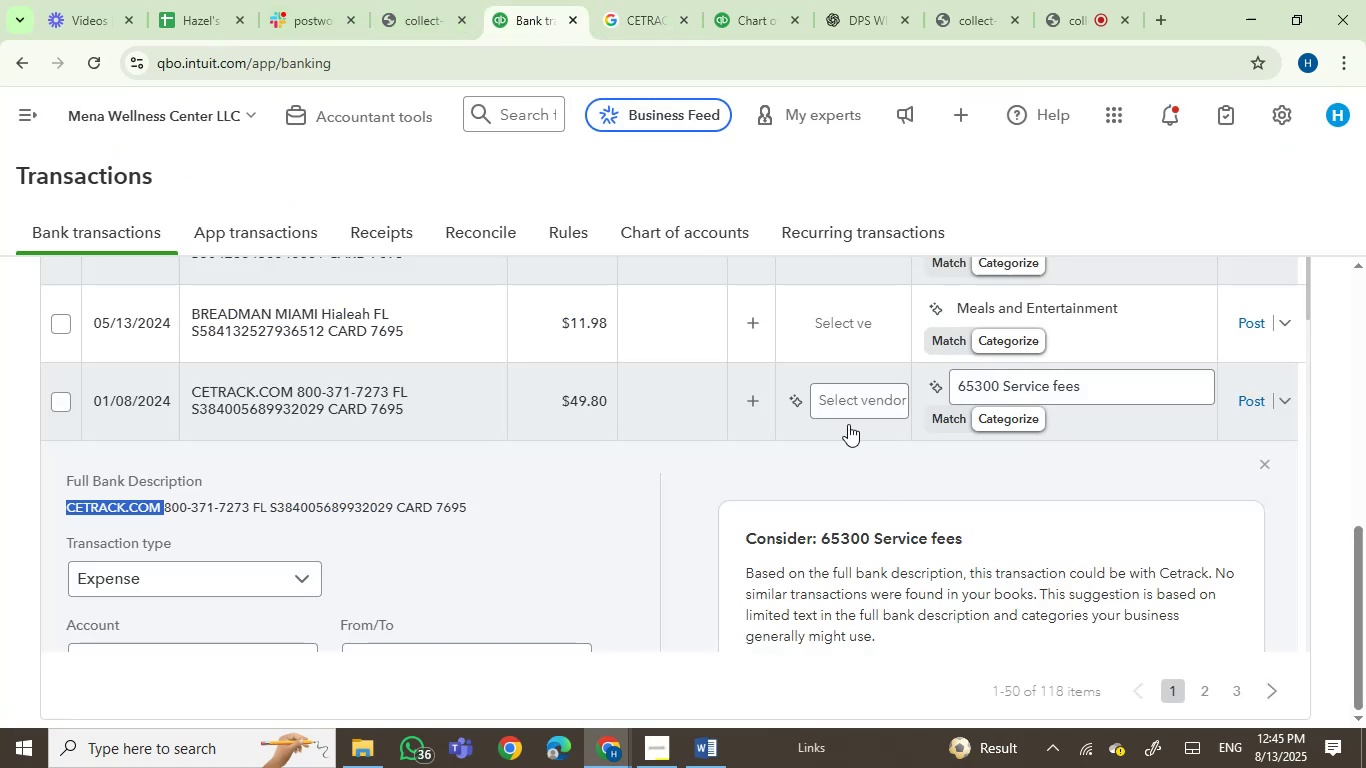 
left_click([836, 401])
 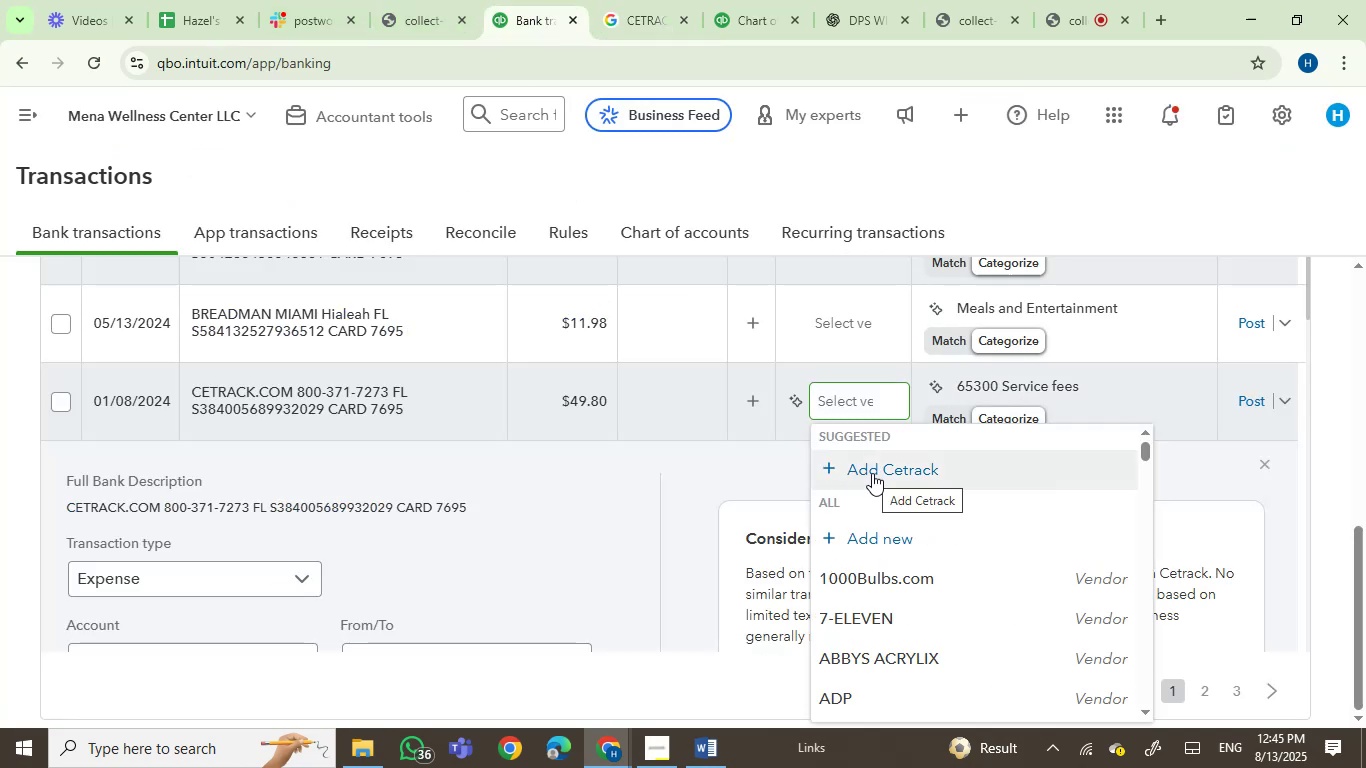 
left_click([872, 473])
 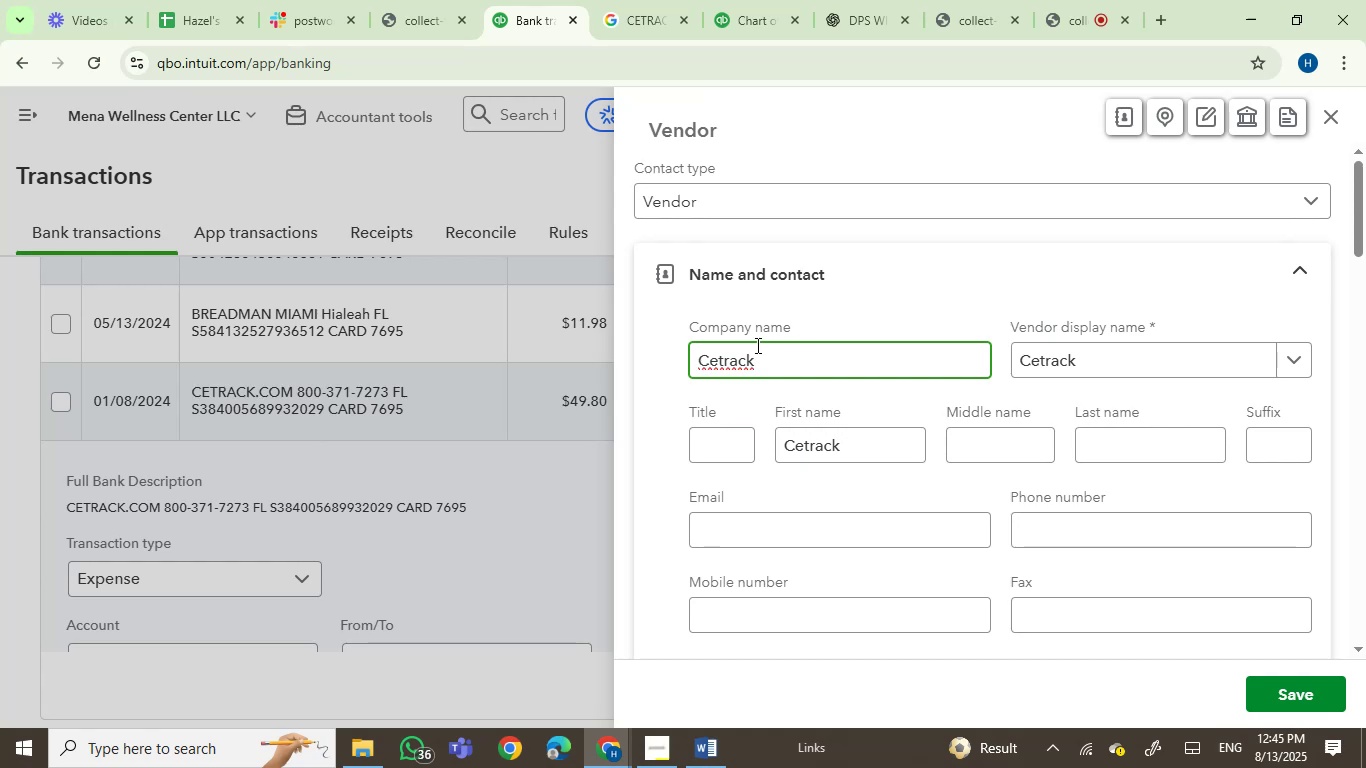 
wait(5.04)
 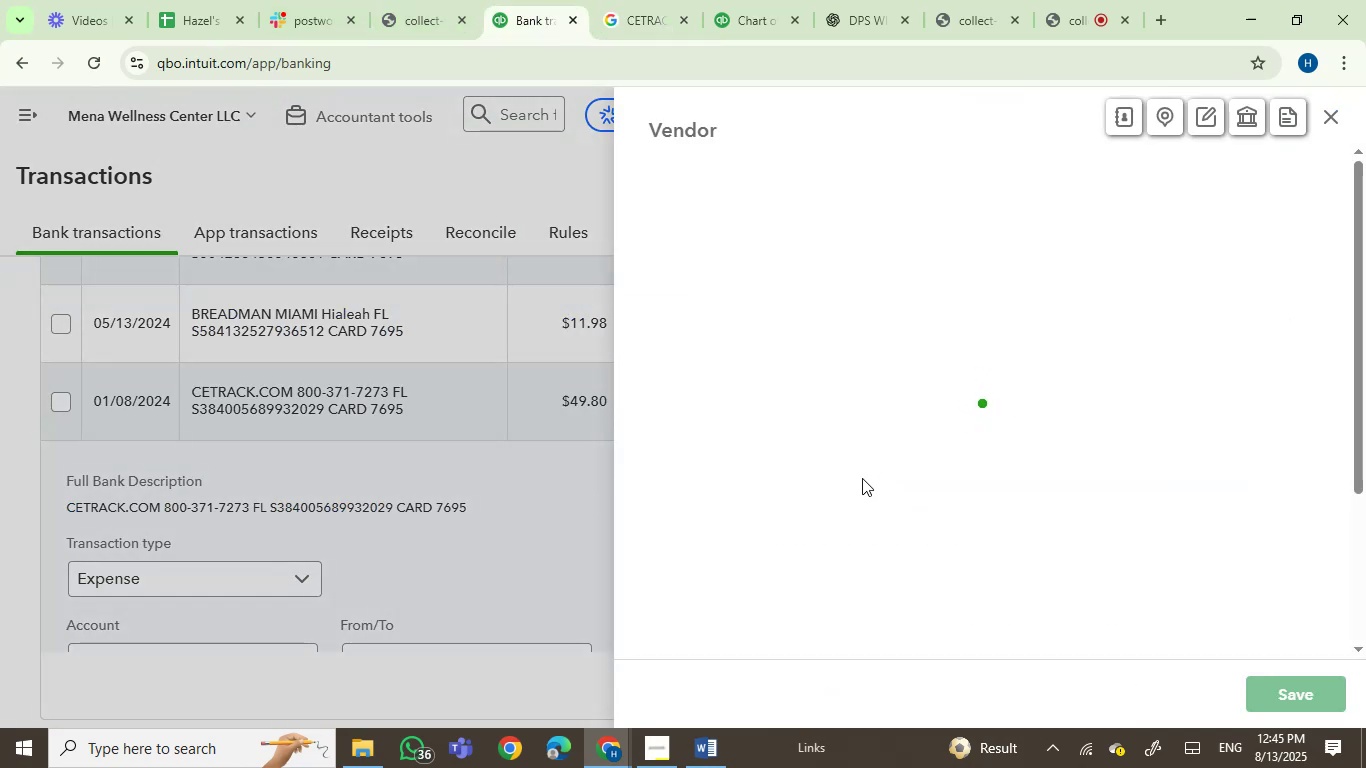 
left_click([720, 362])
 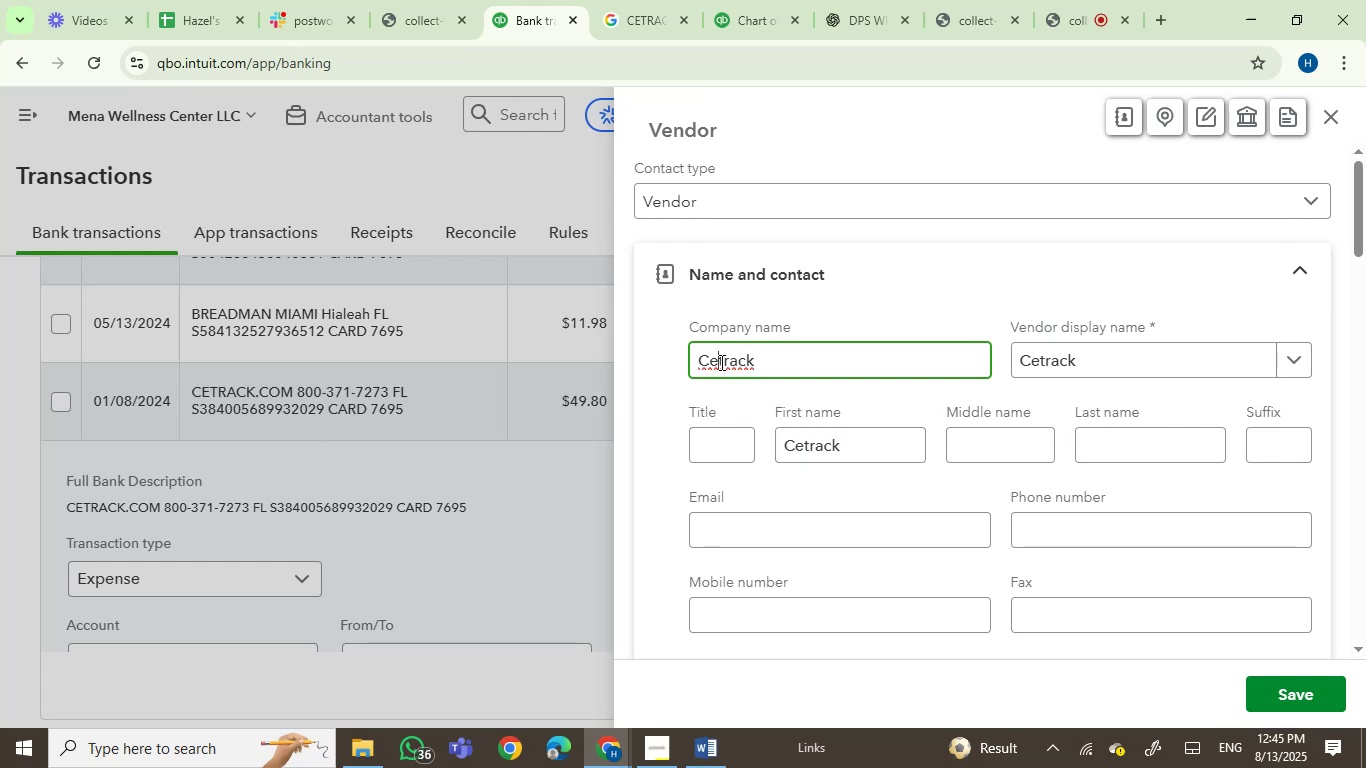 
key(Space)
 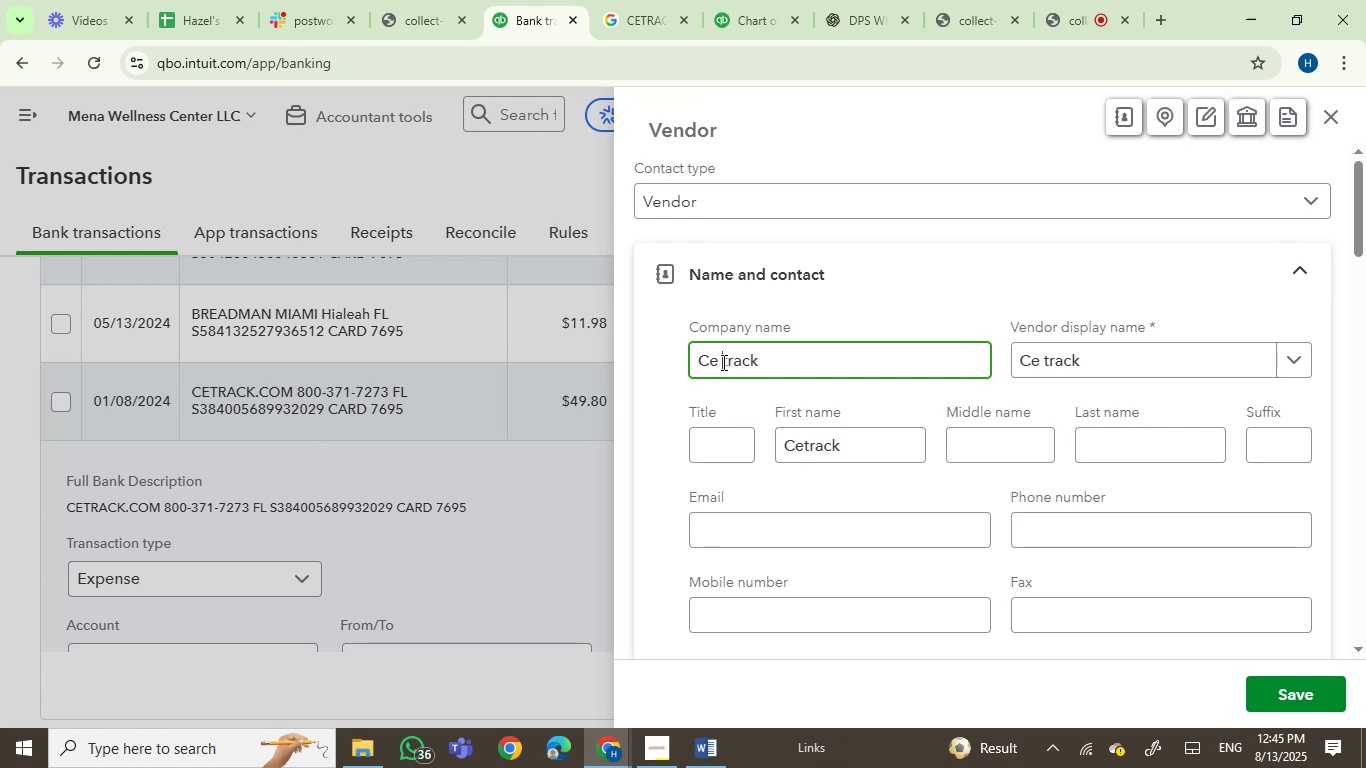 
key(ArrowRight)
 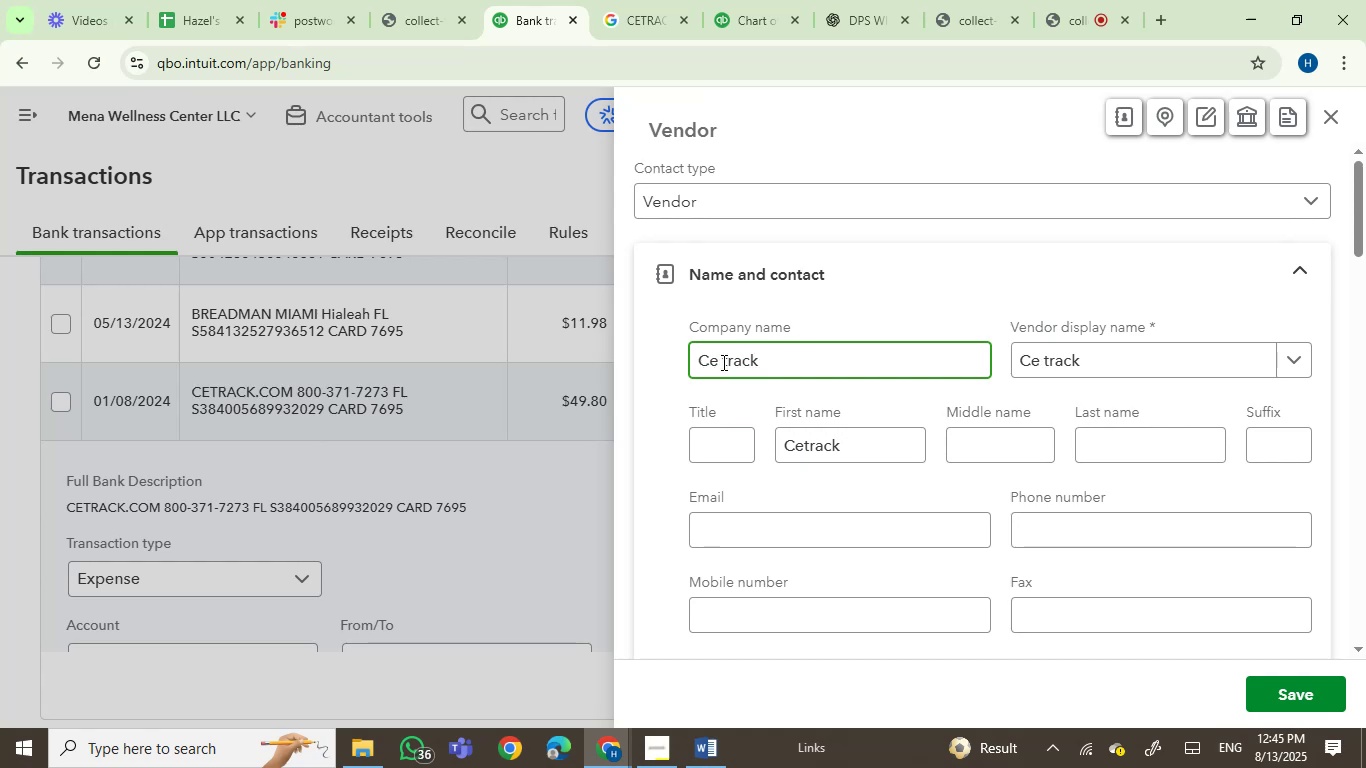 
key(ArrowLeft)
 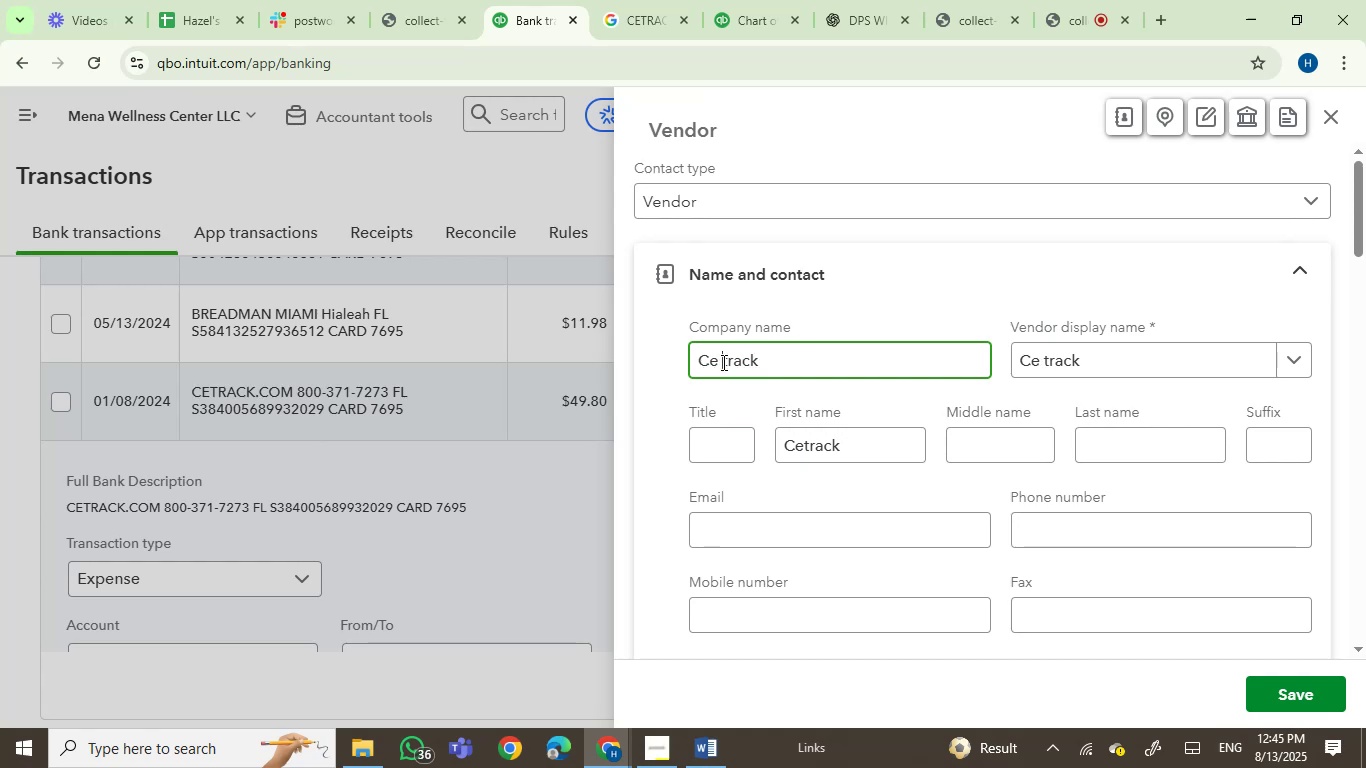 
key(ArrowLeft)
 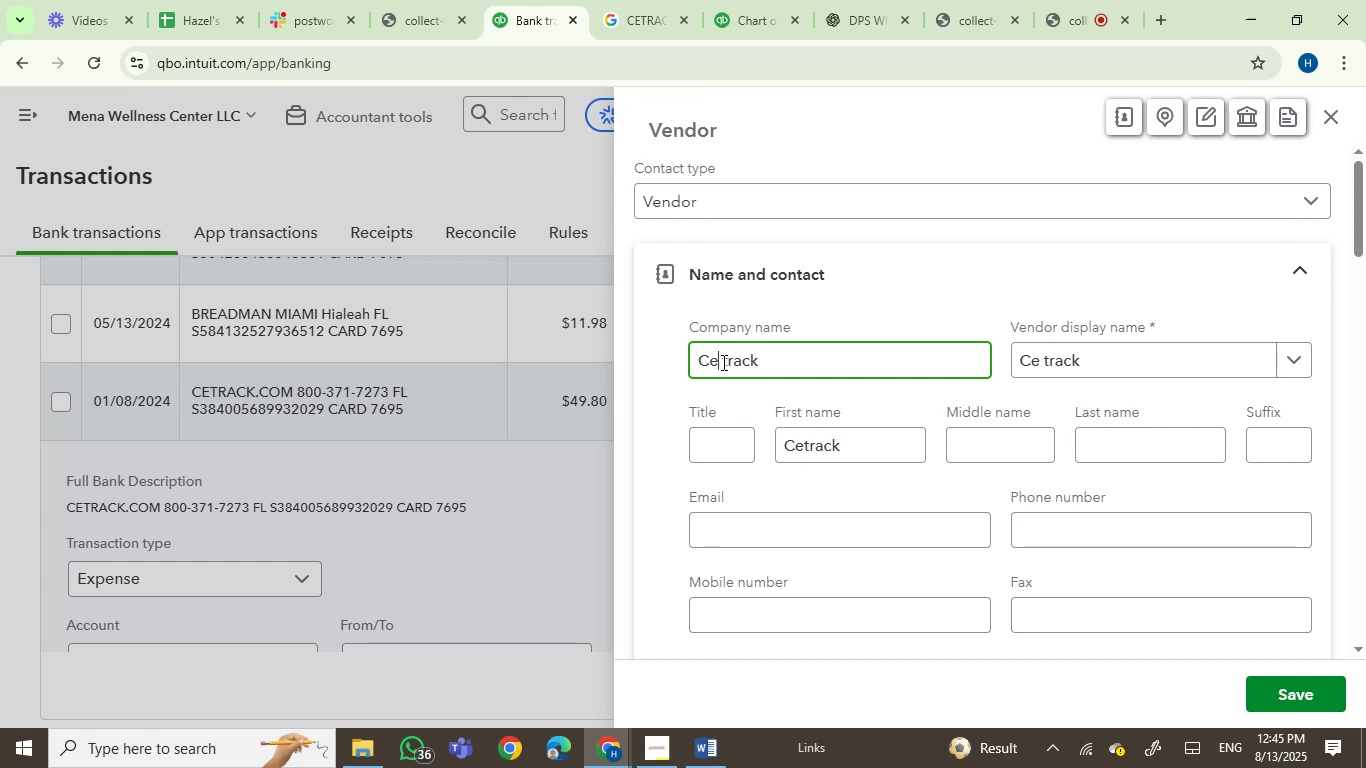 
key(ArrowLeft)
 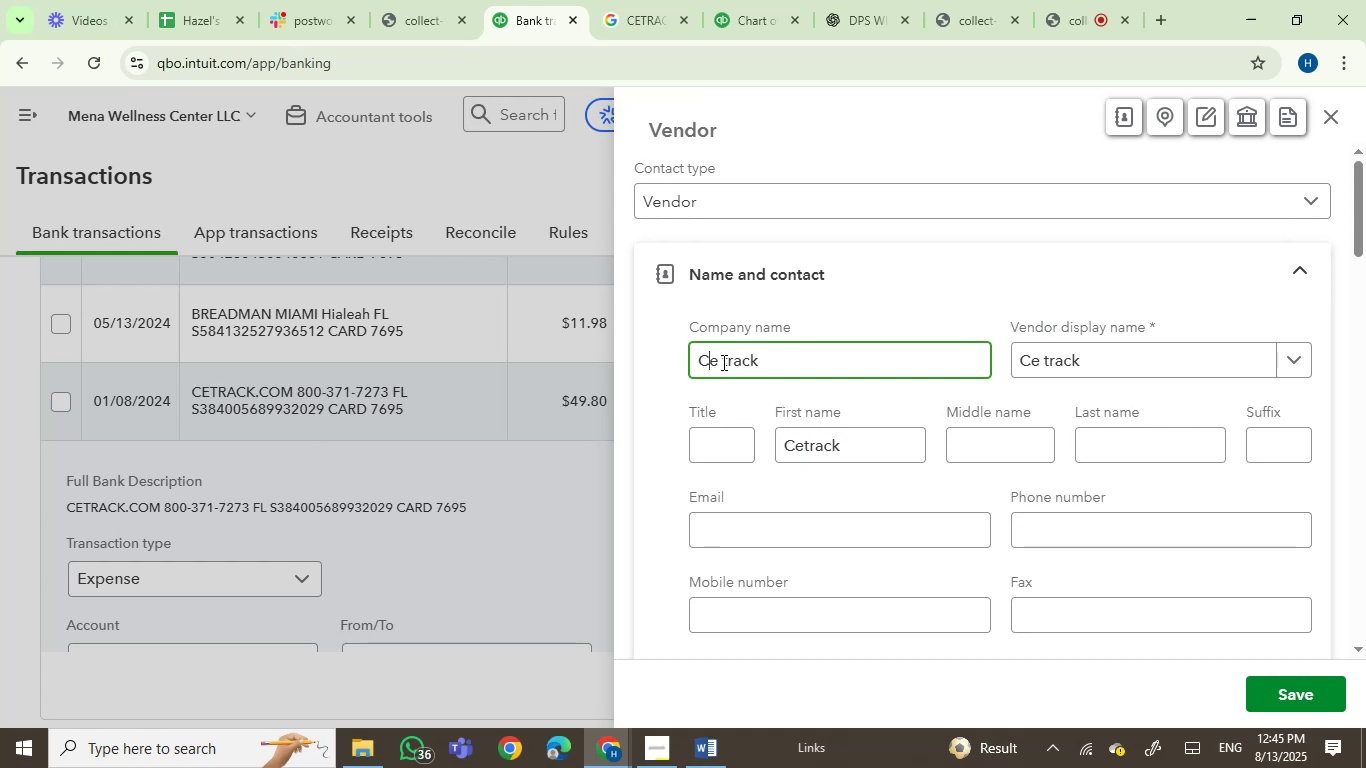 
key(ArrowRight)
 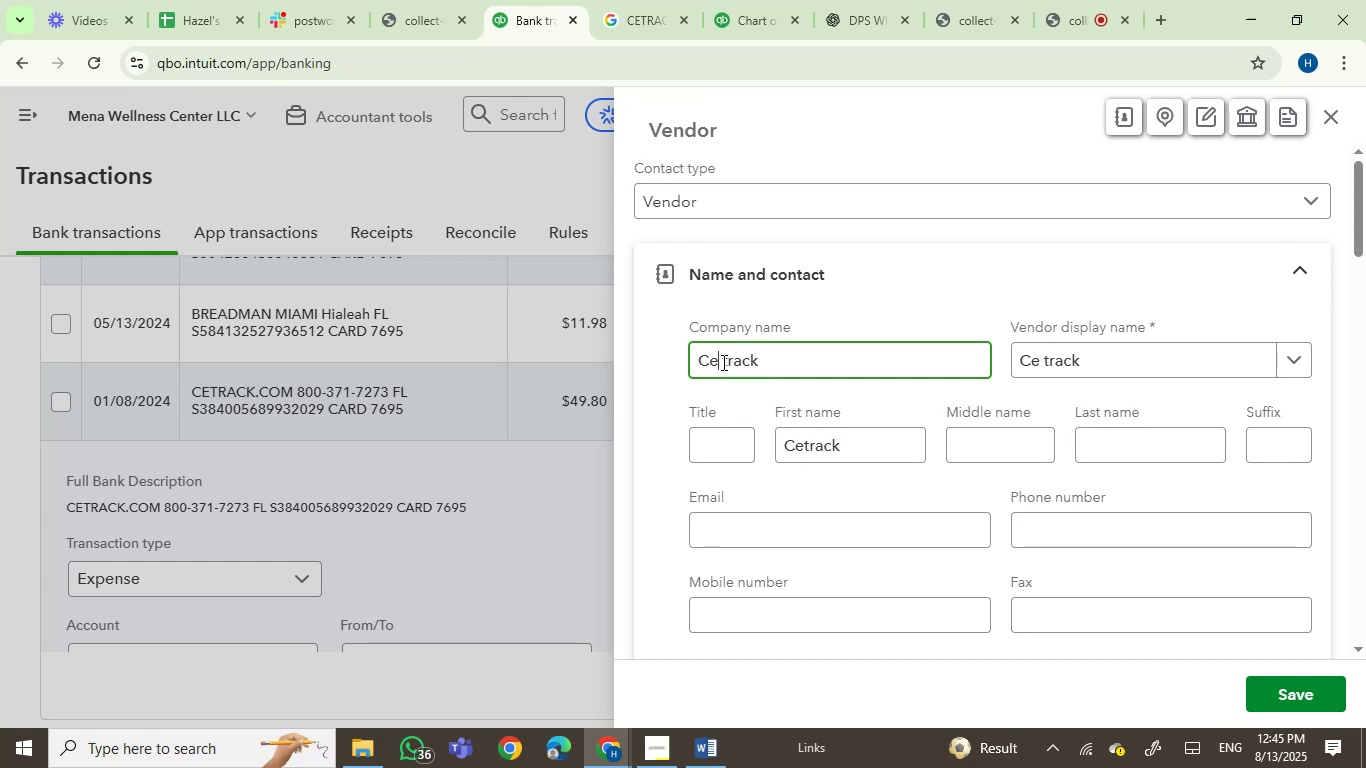 
key(Backspace)
 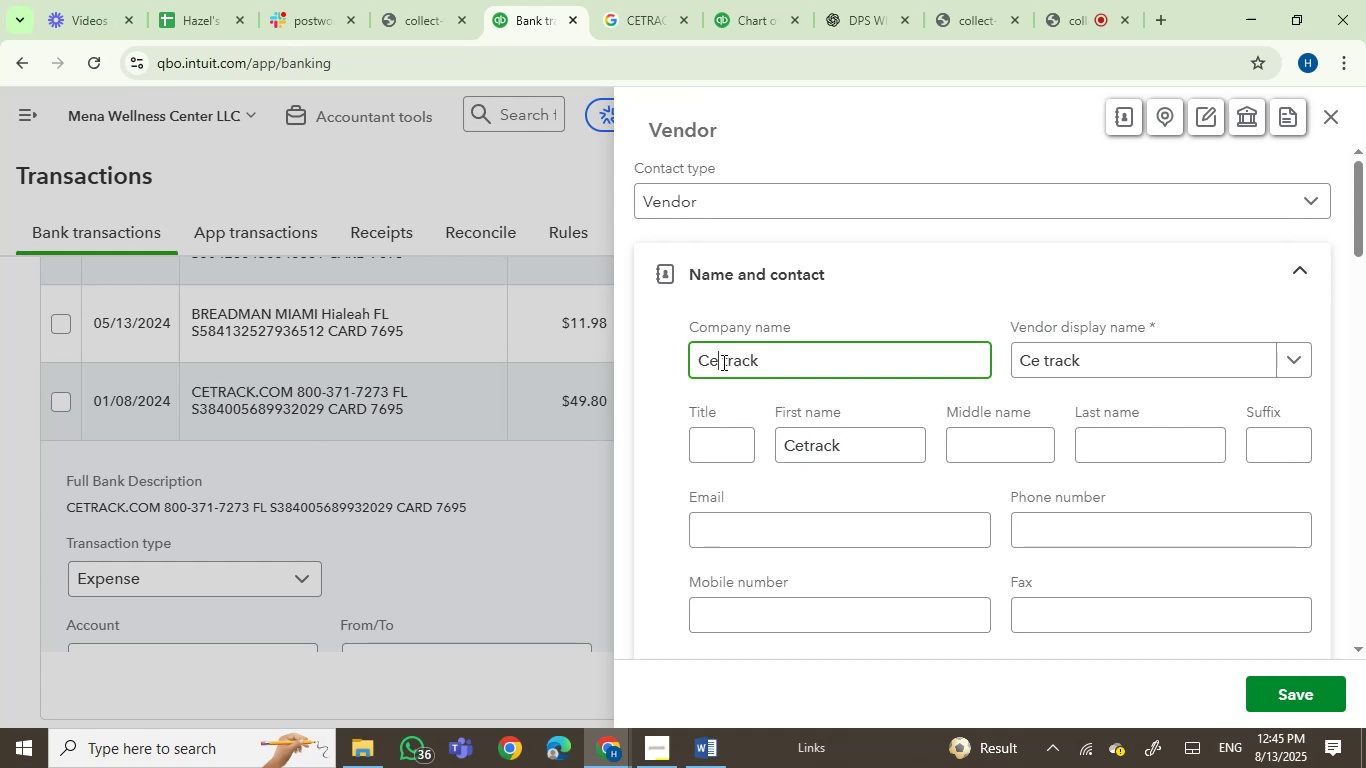 
key(CapsLock)
 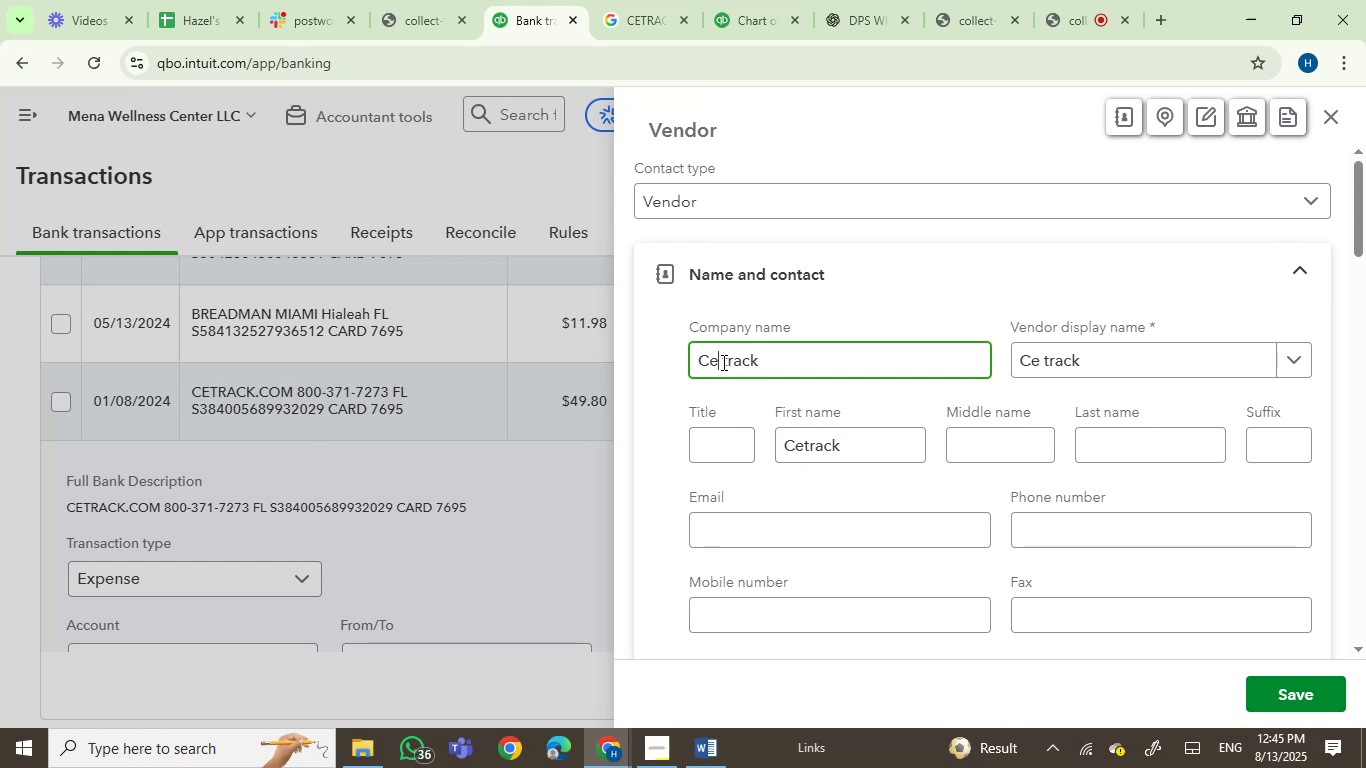 
key(E)
 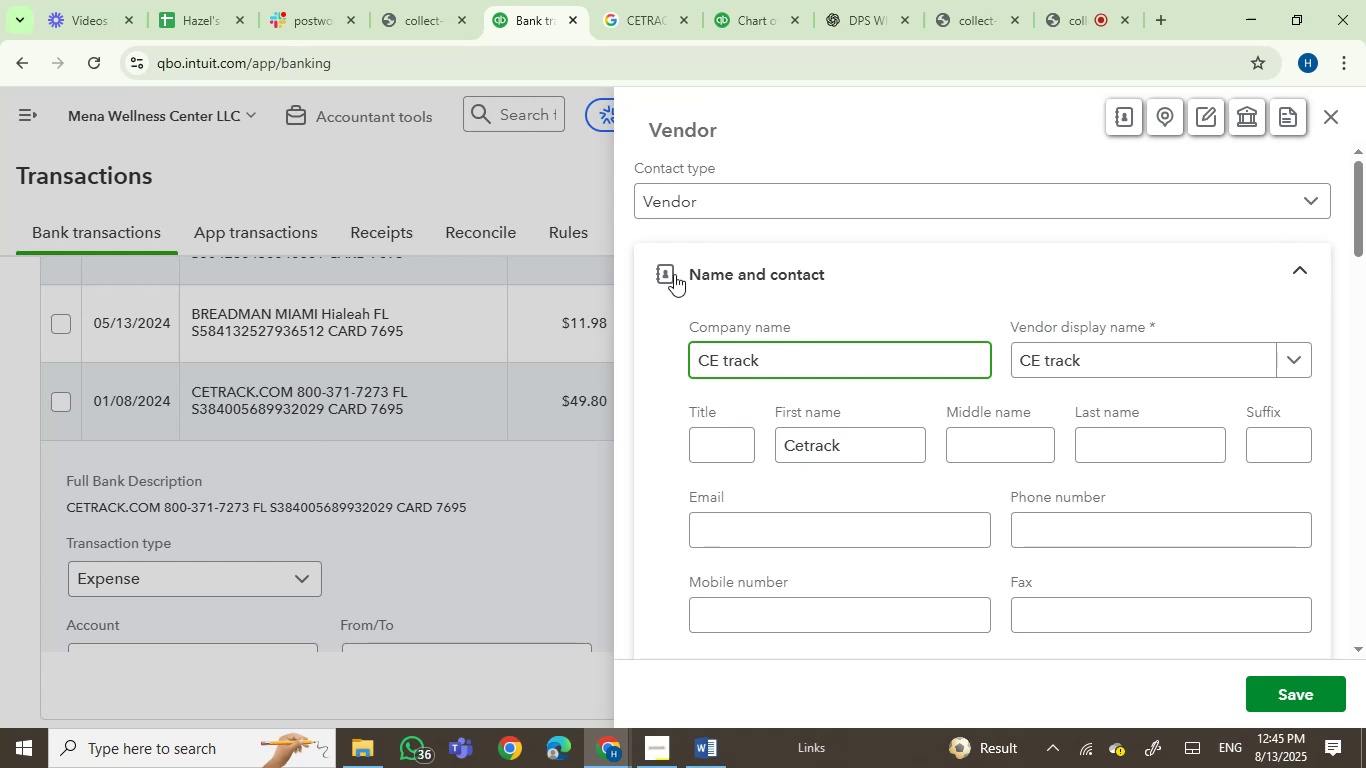 
left_click([614, 0])
 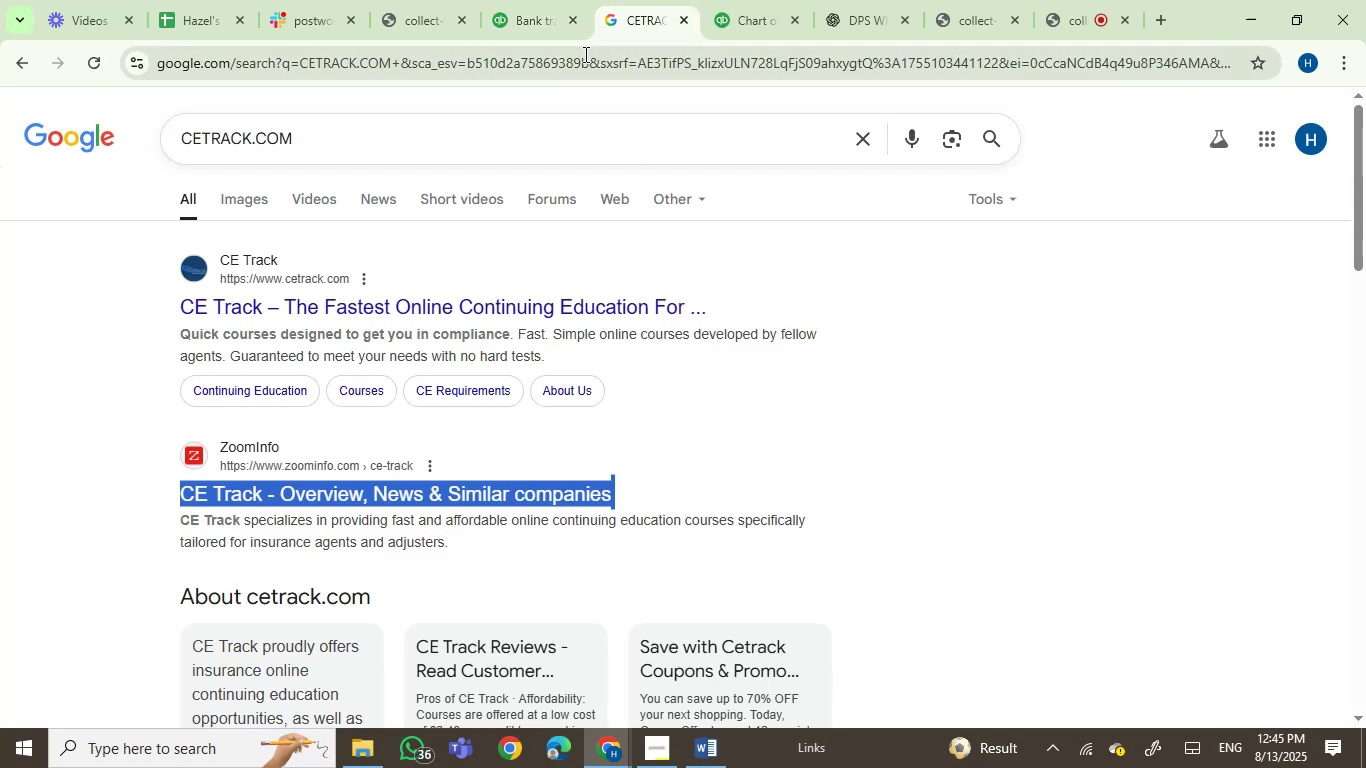 
left_click([526, 22])
 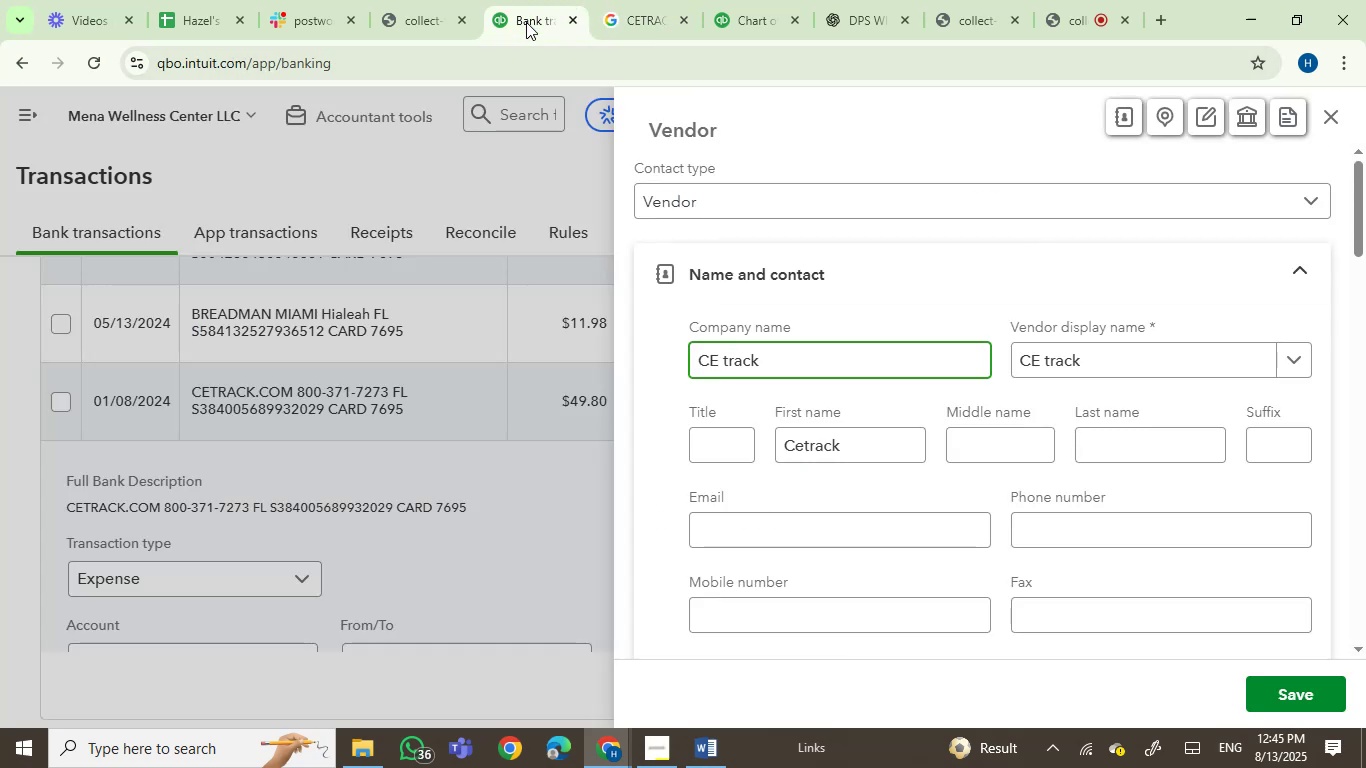 
key(ArrowRight)
 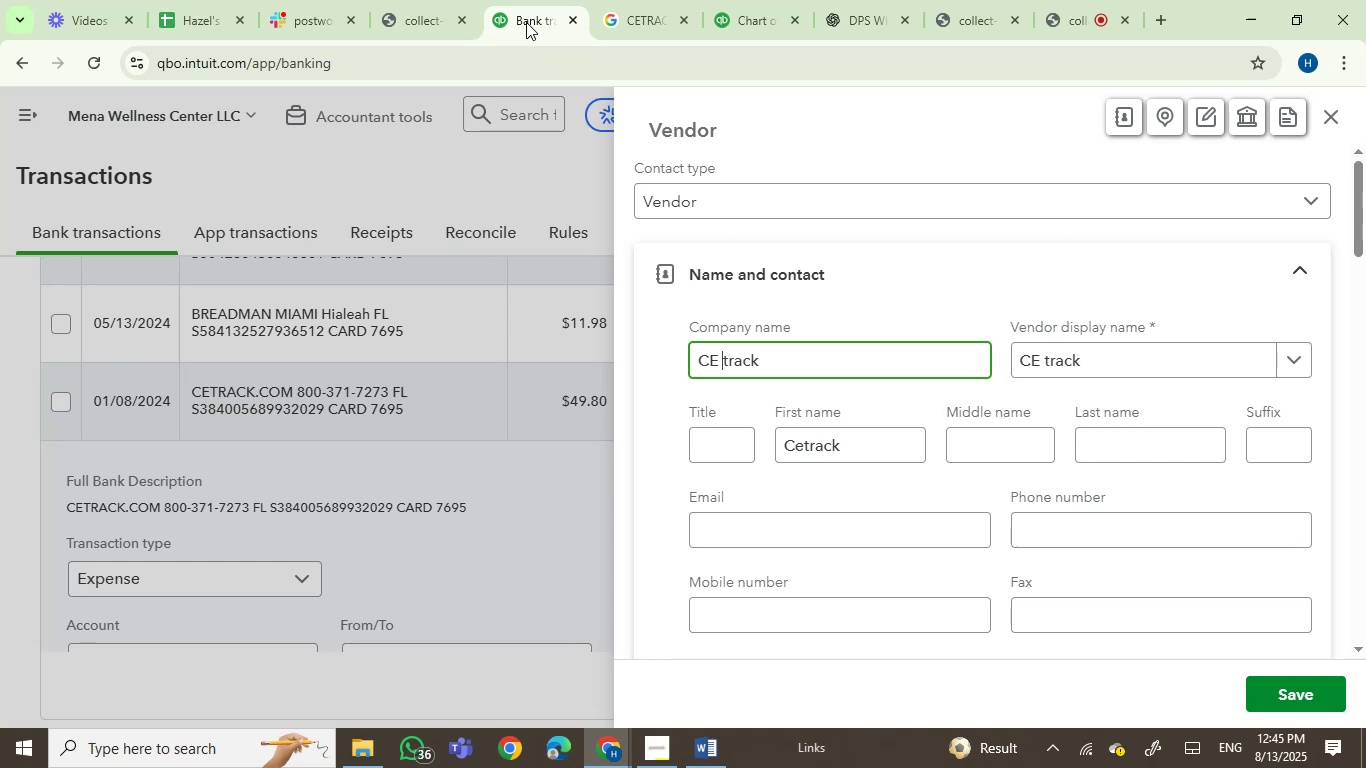 
key(ArrowRight)
 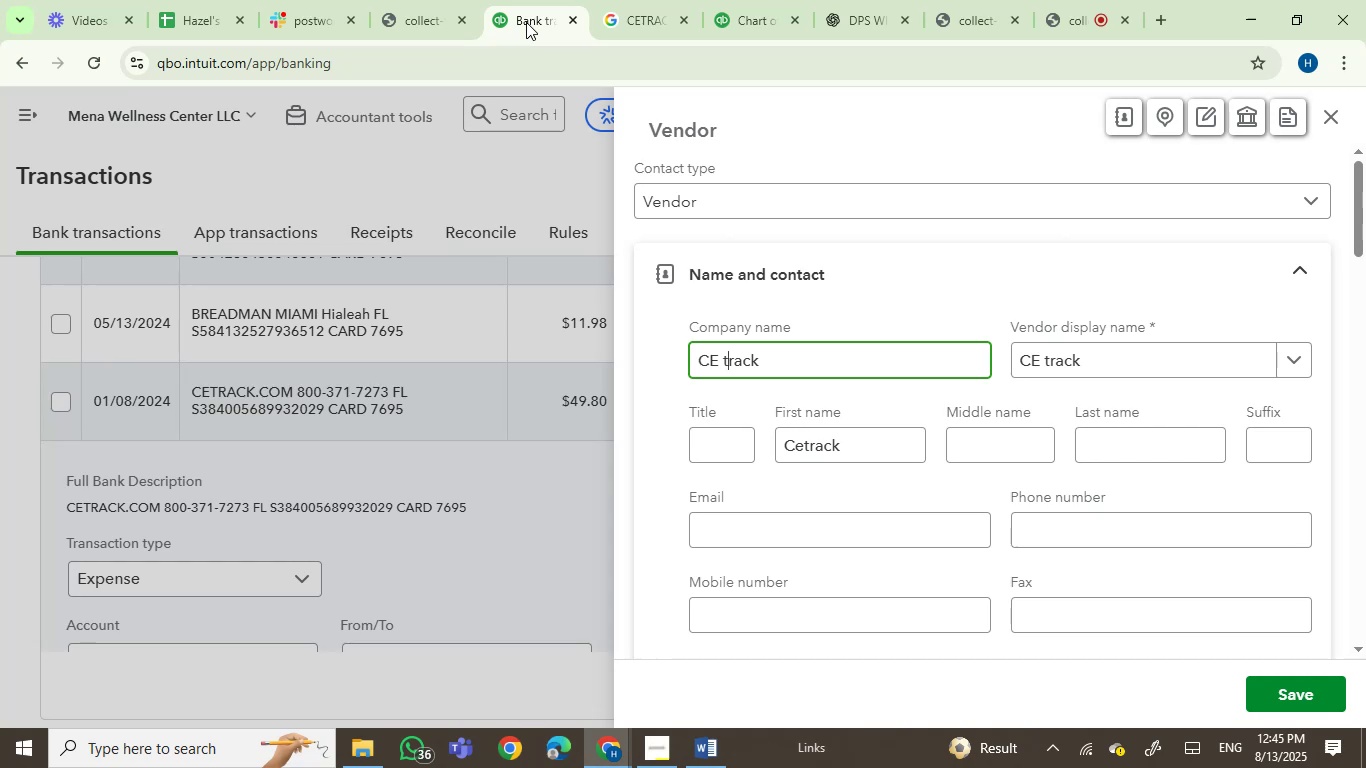 
key(Backspace)
 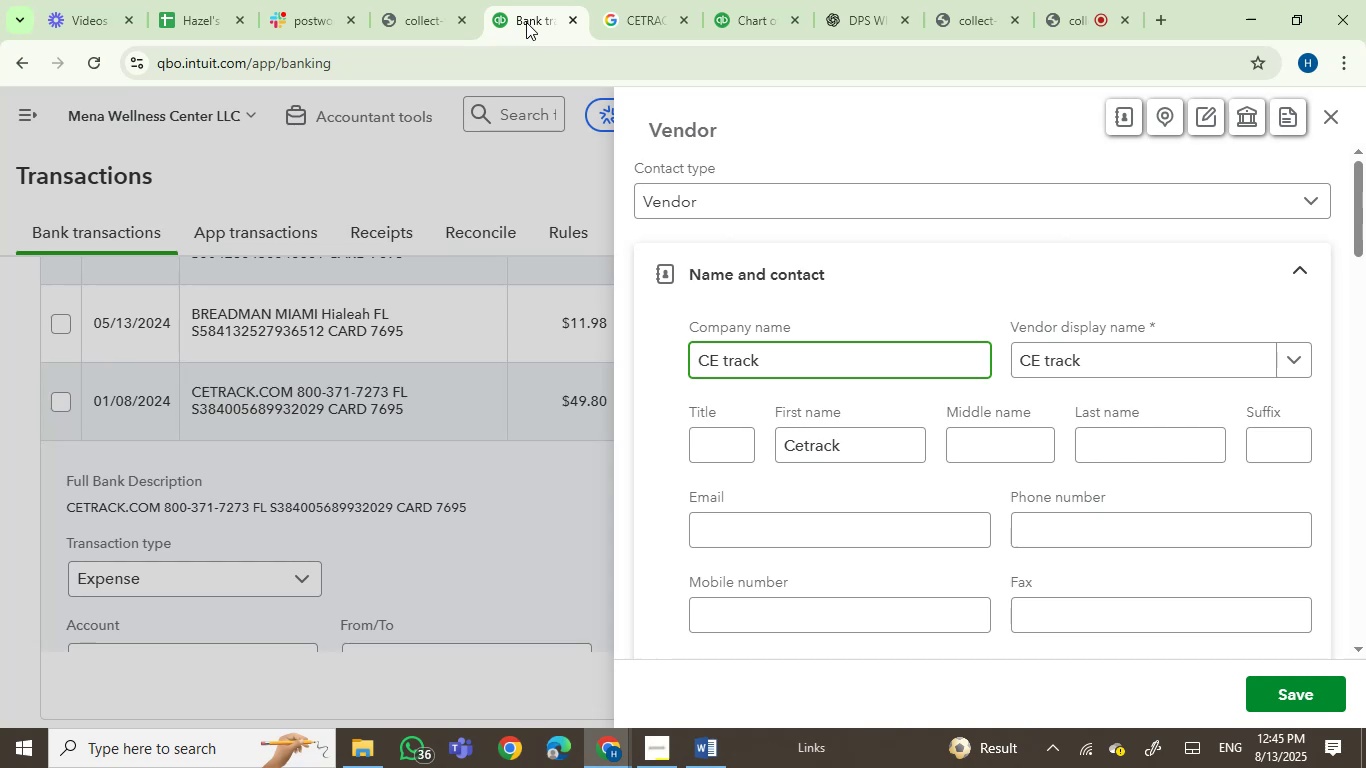 
key(T)
 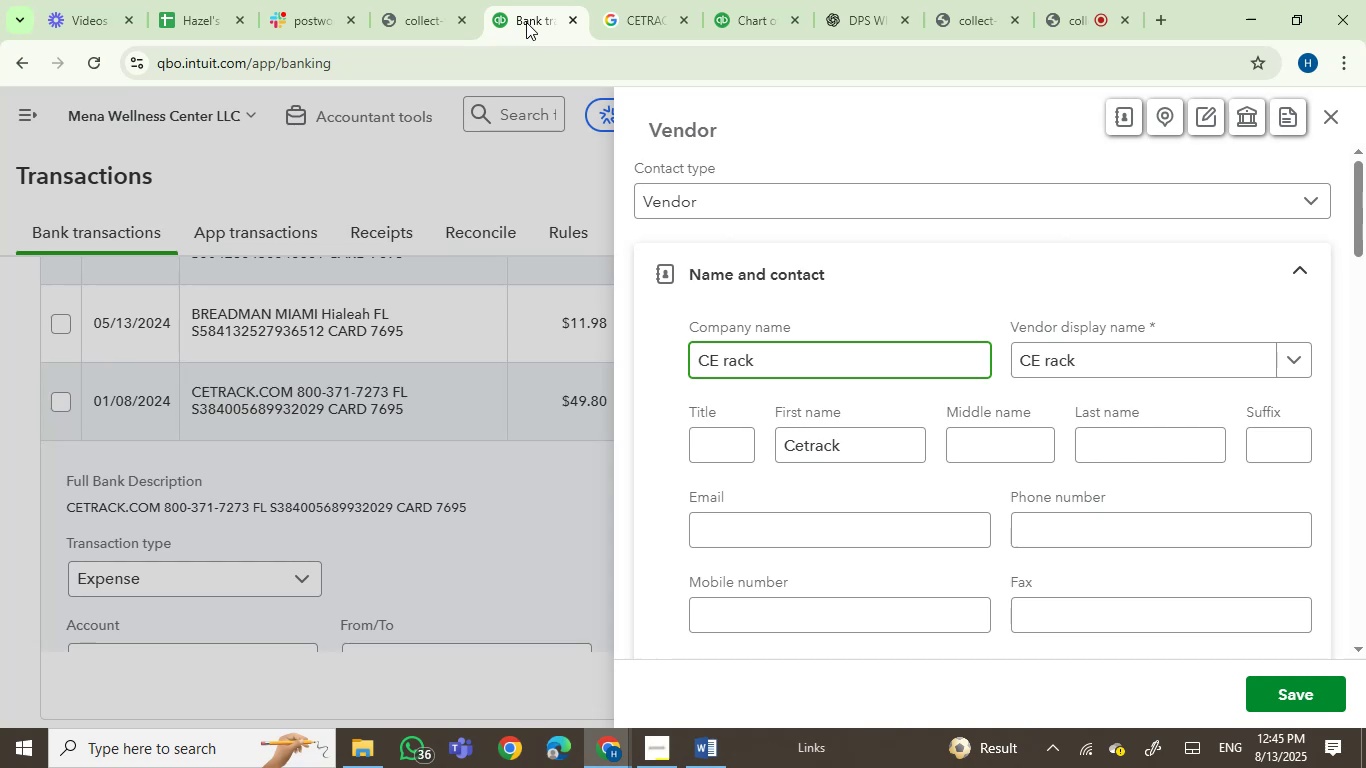 
key(CapsLock)
 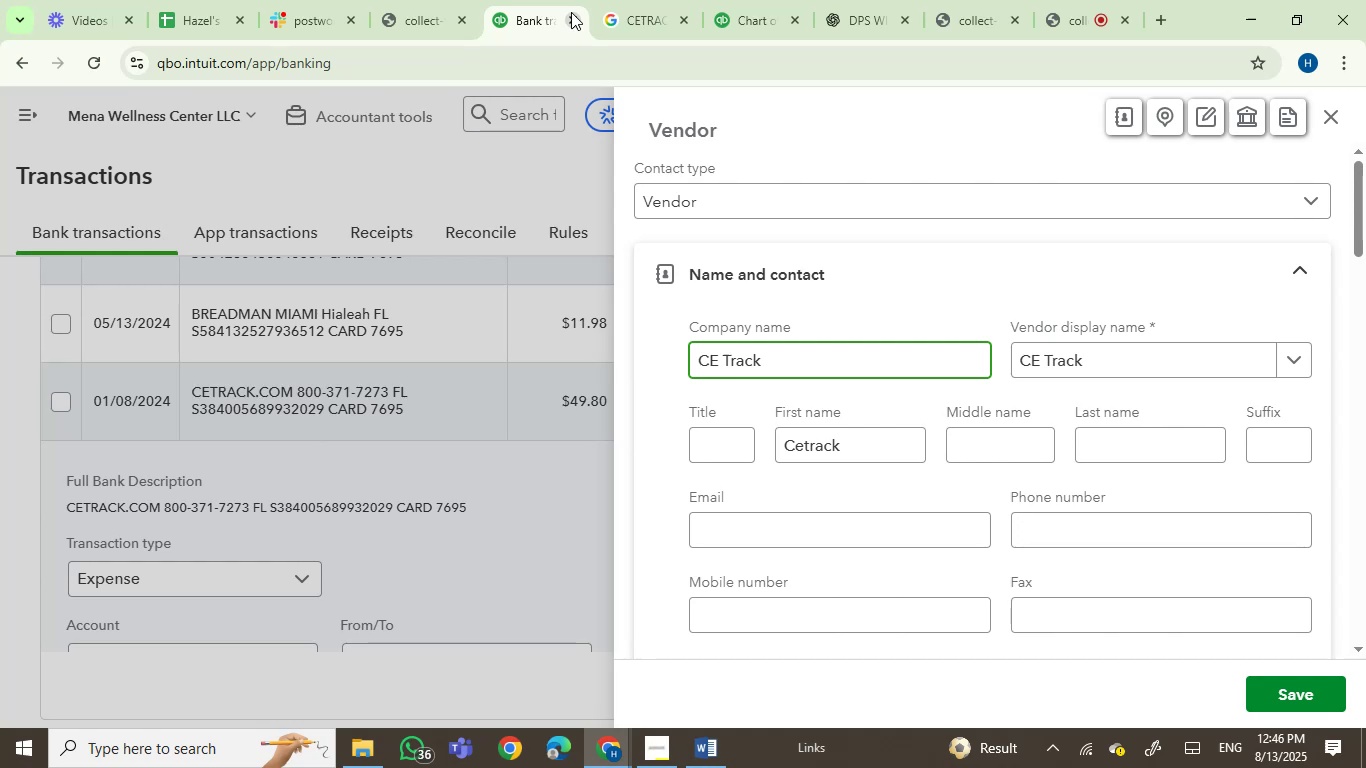 
wait(36.56)
 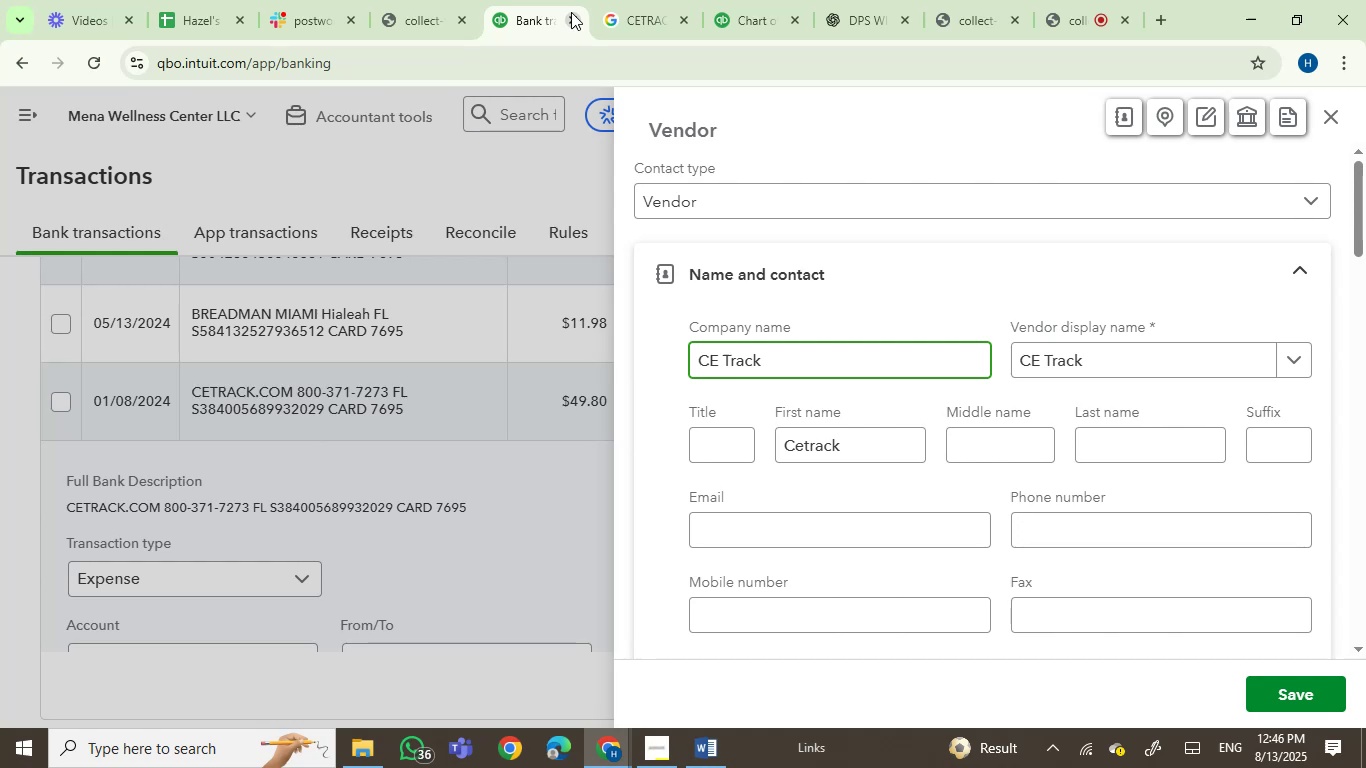 
left_click([1269, 702])
 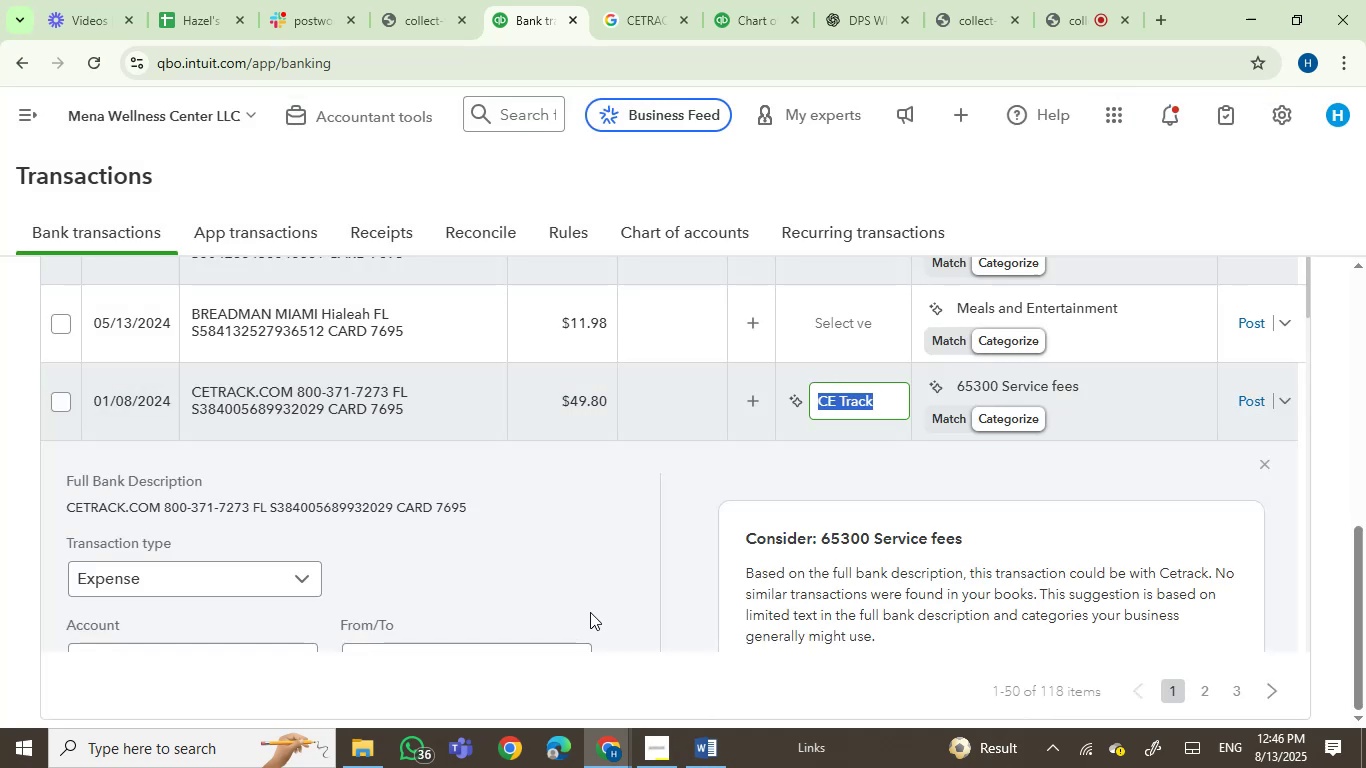 
wait(7.06)
 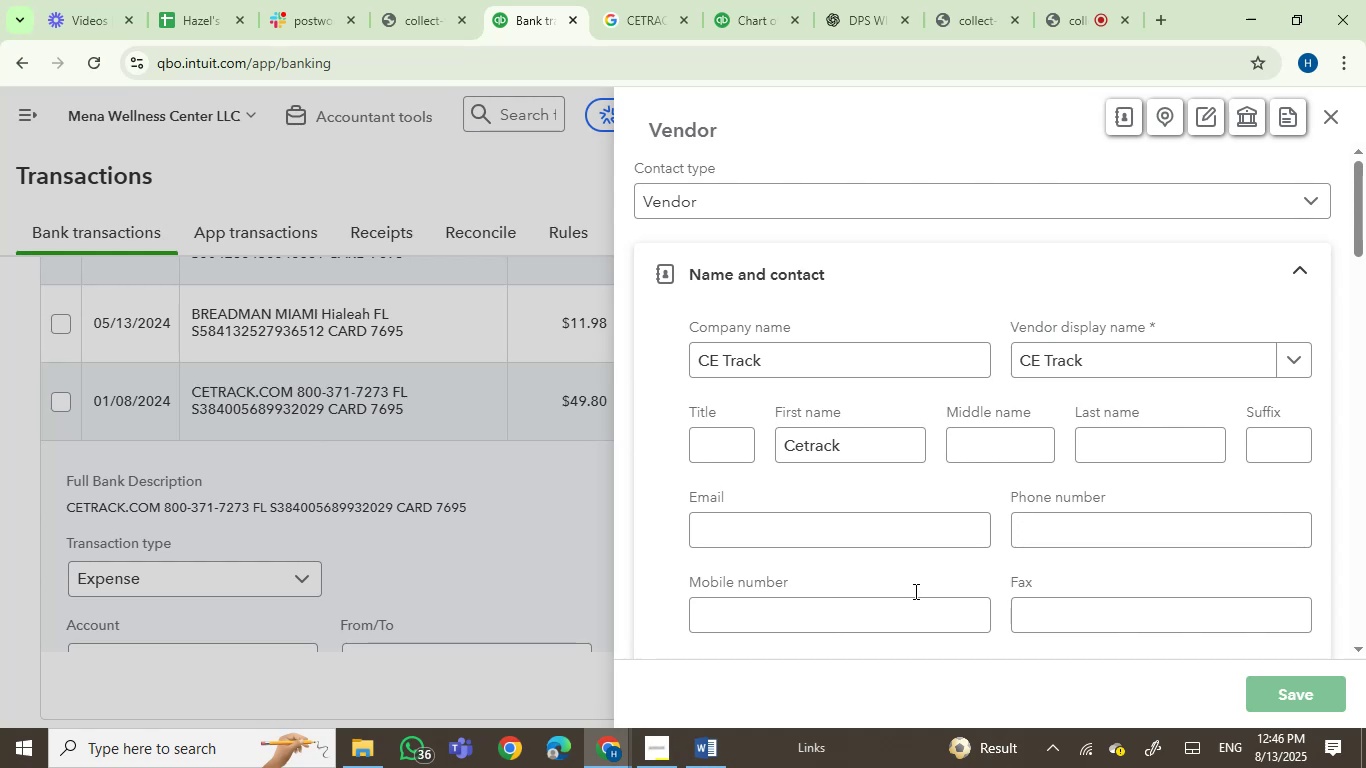 
left_click([1029, 393])
 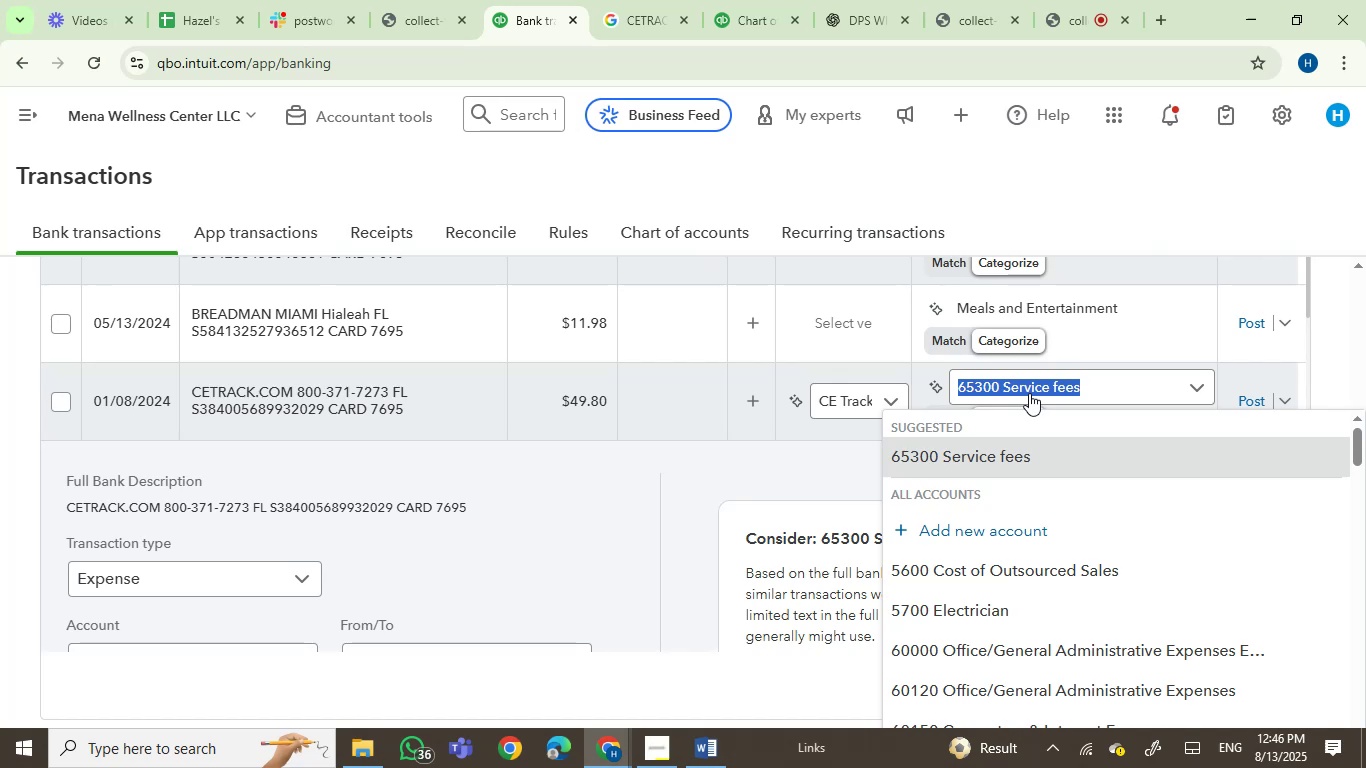 
wait(7.39)
 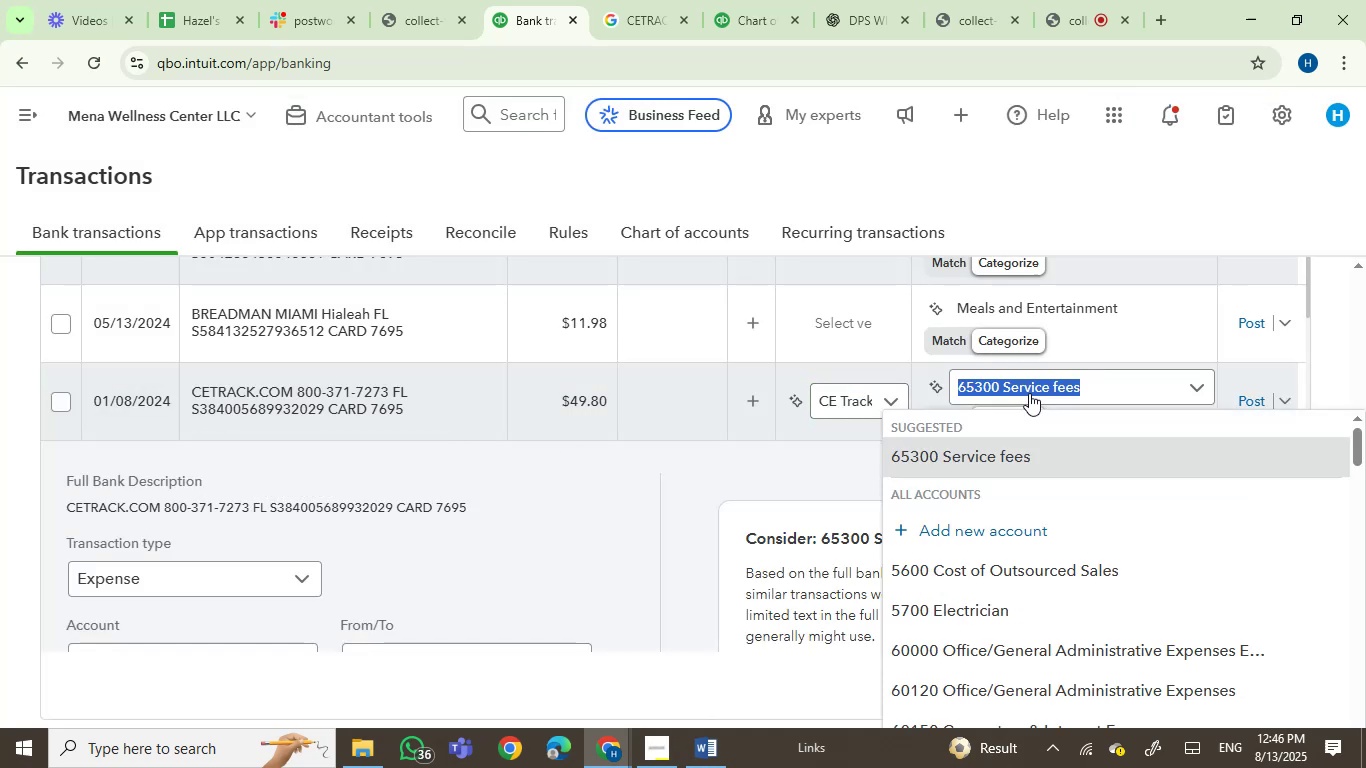 
left_click([616, 9])
 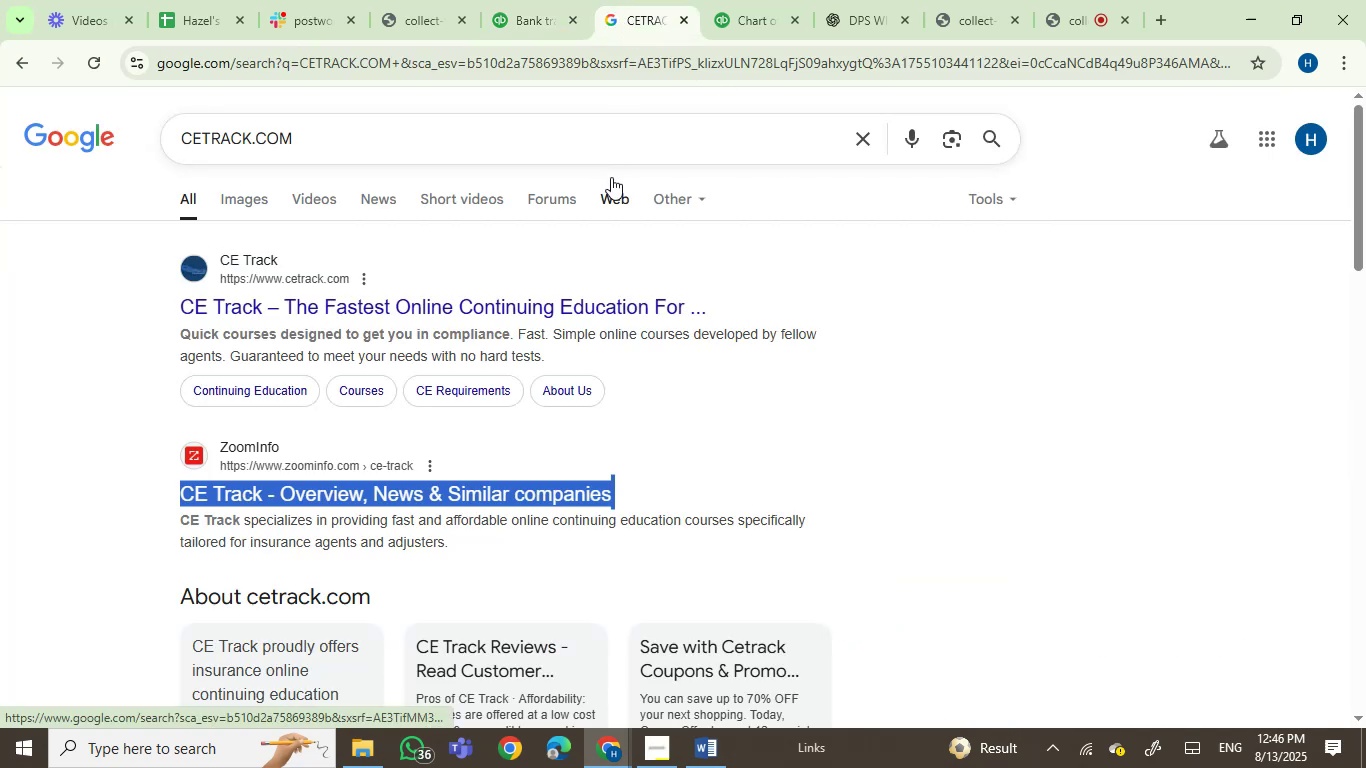 
left_click([522, 18])
 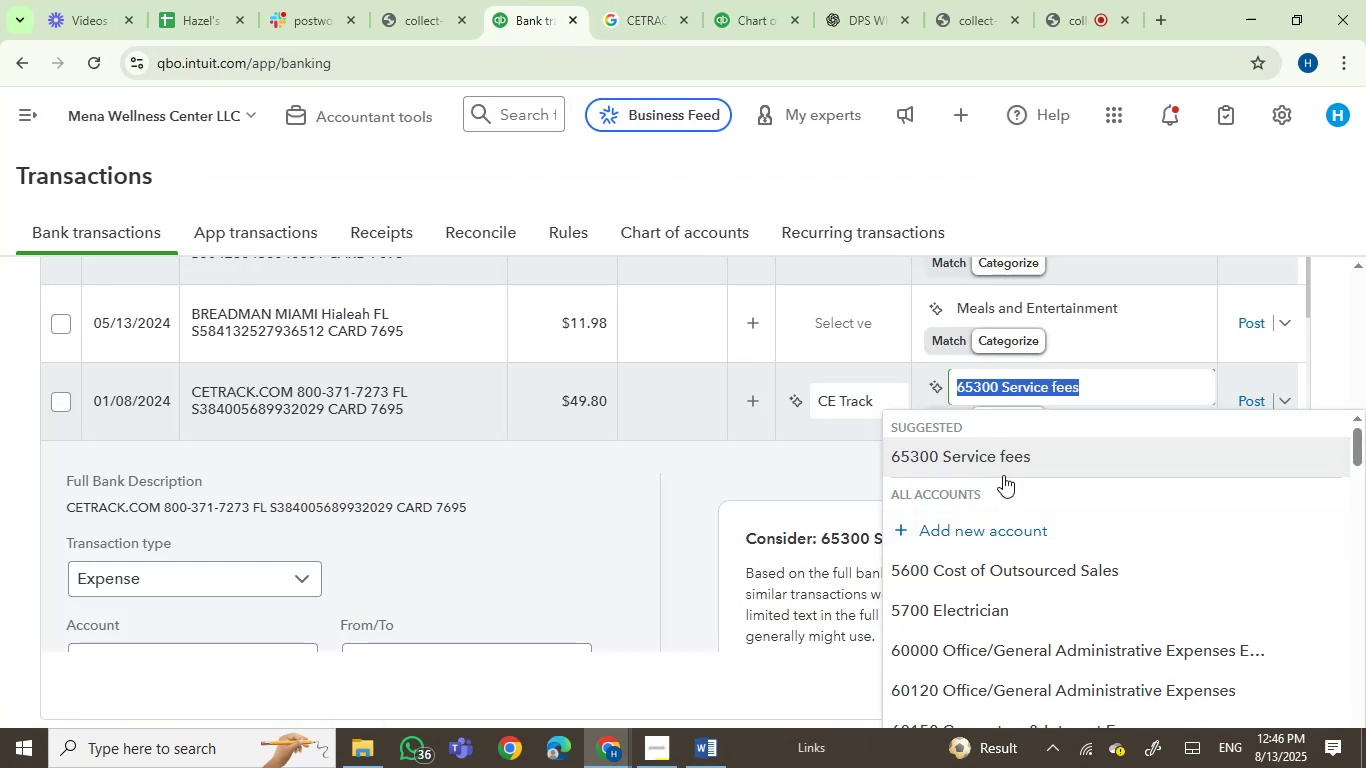 
type(contin)
 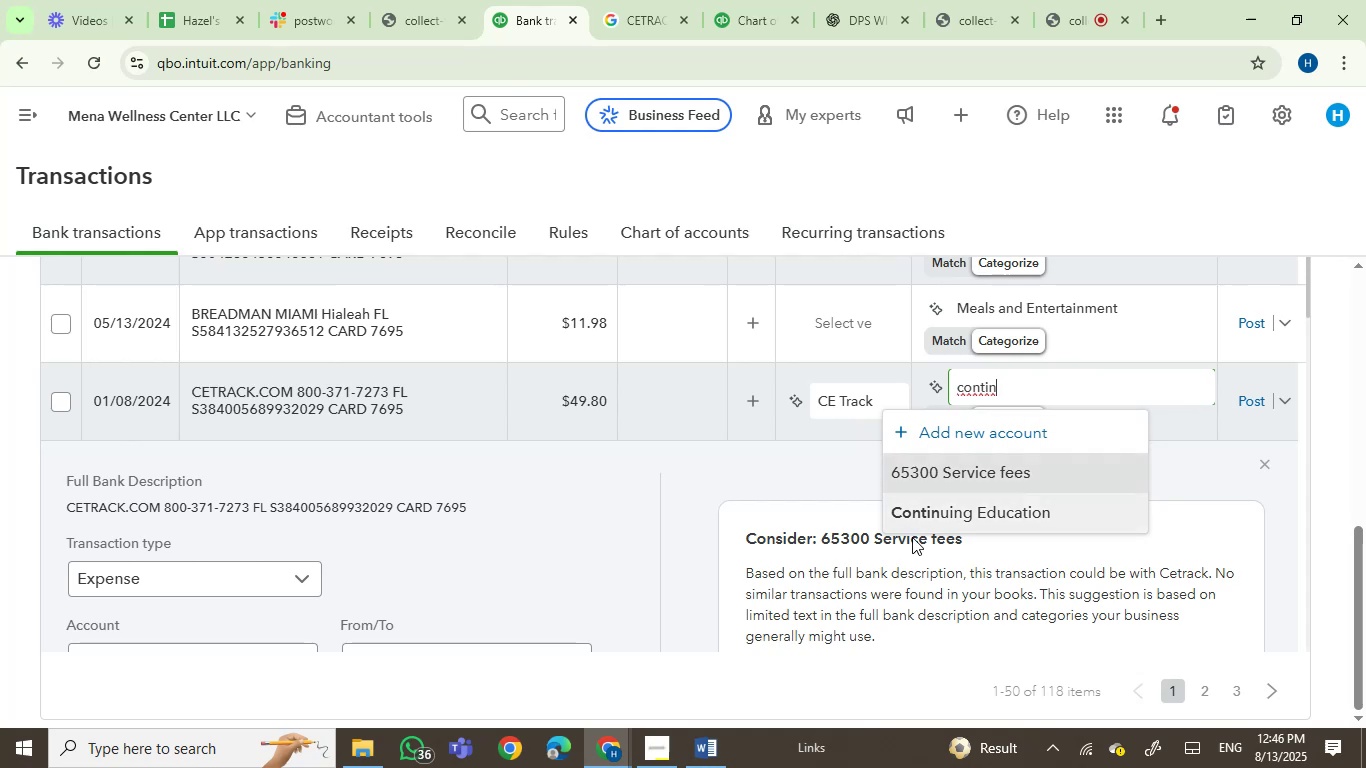 
left_click([973, 515])
 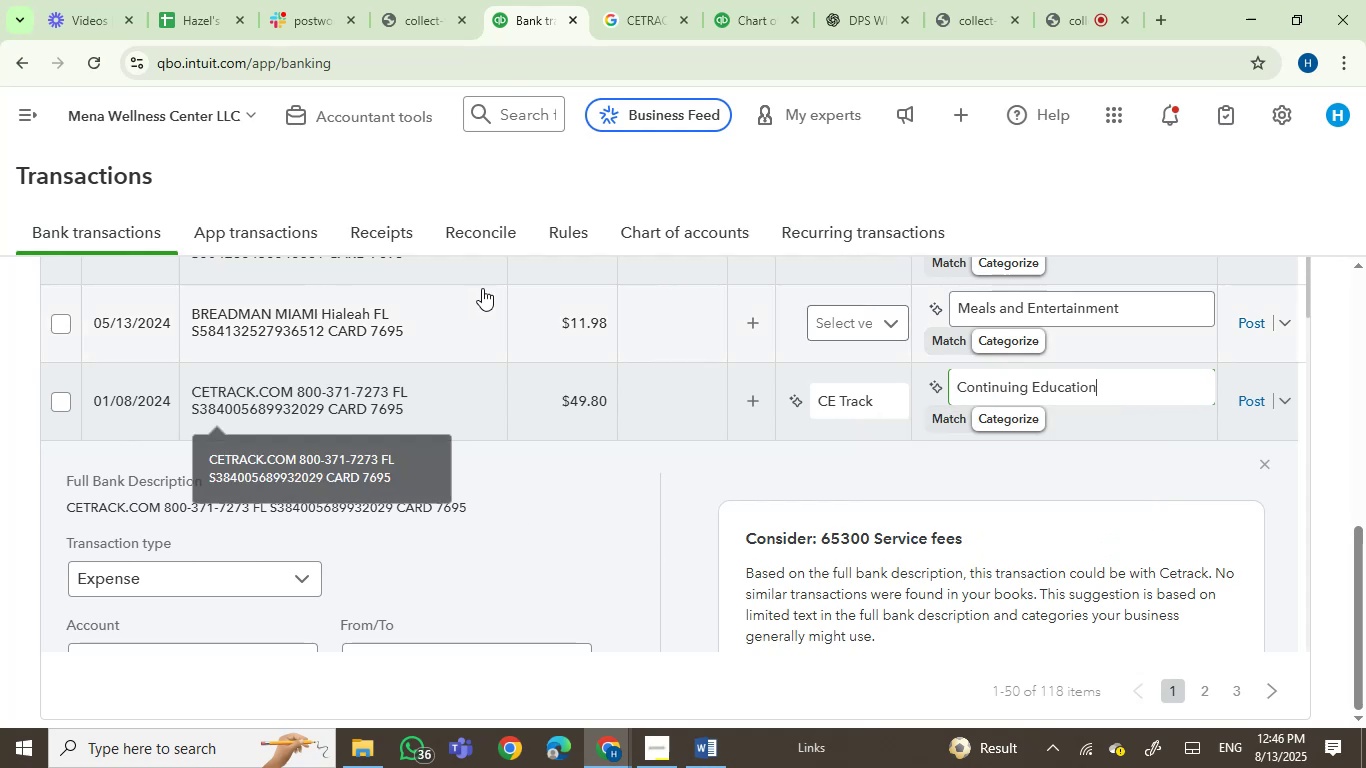 
left_click([633, 4])
 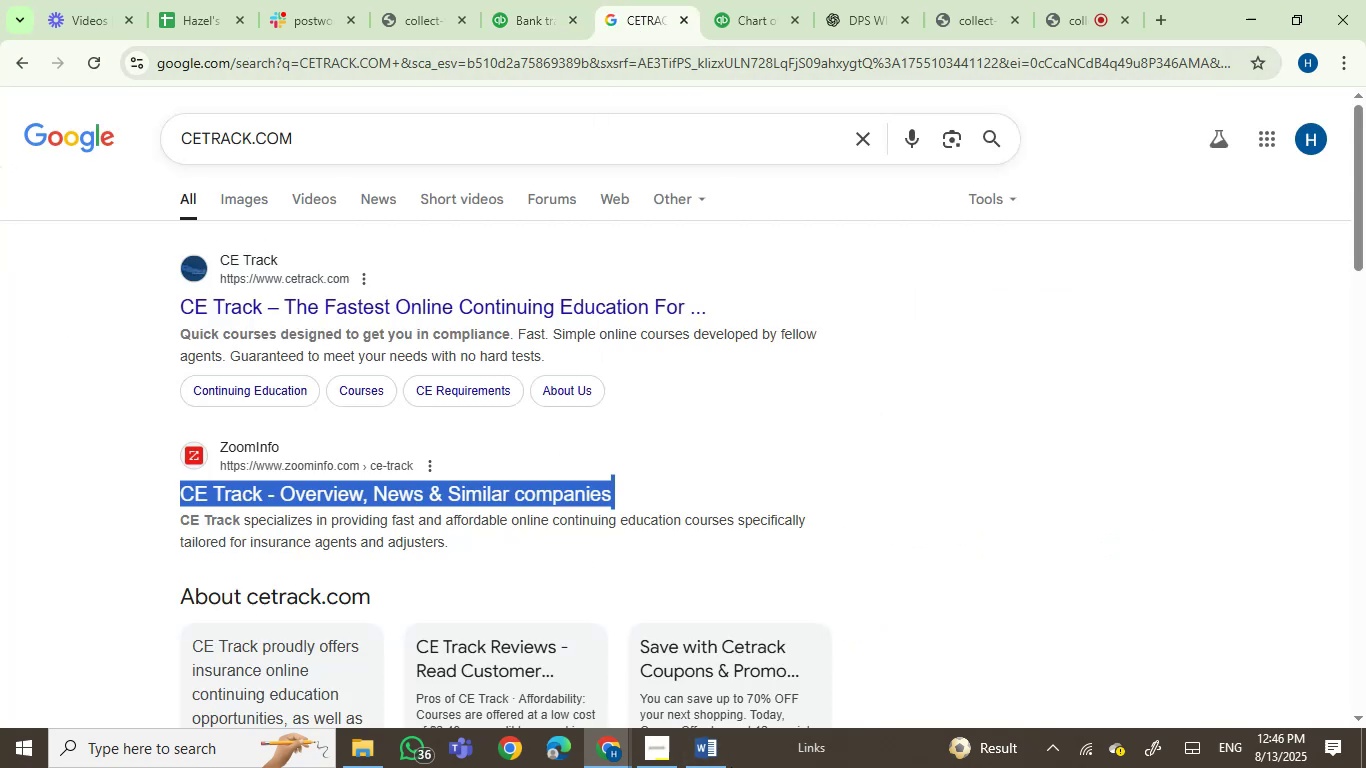 
left_click([712, 758])
 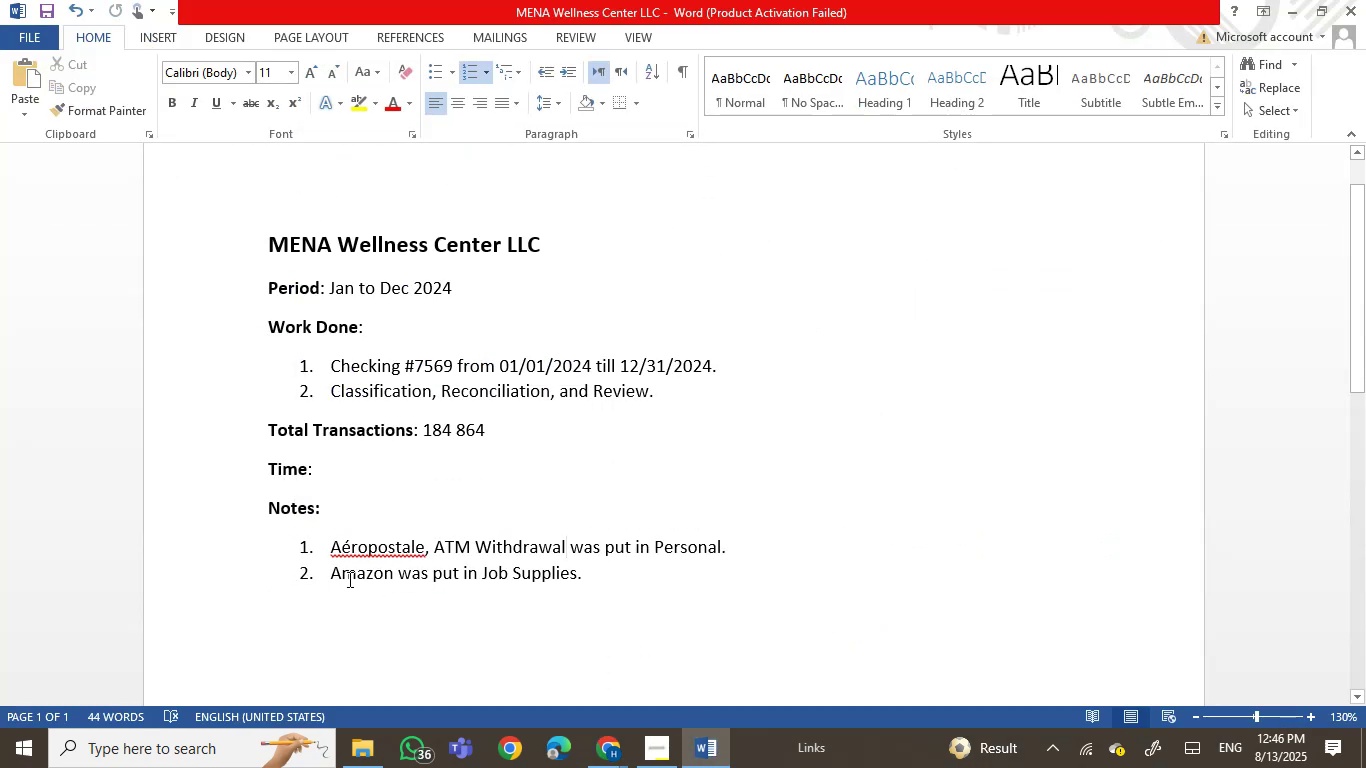 
left_click([595, 577])
 